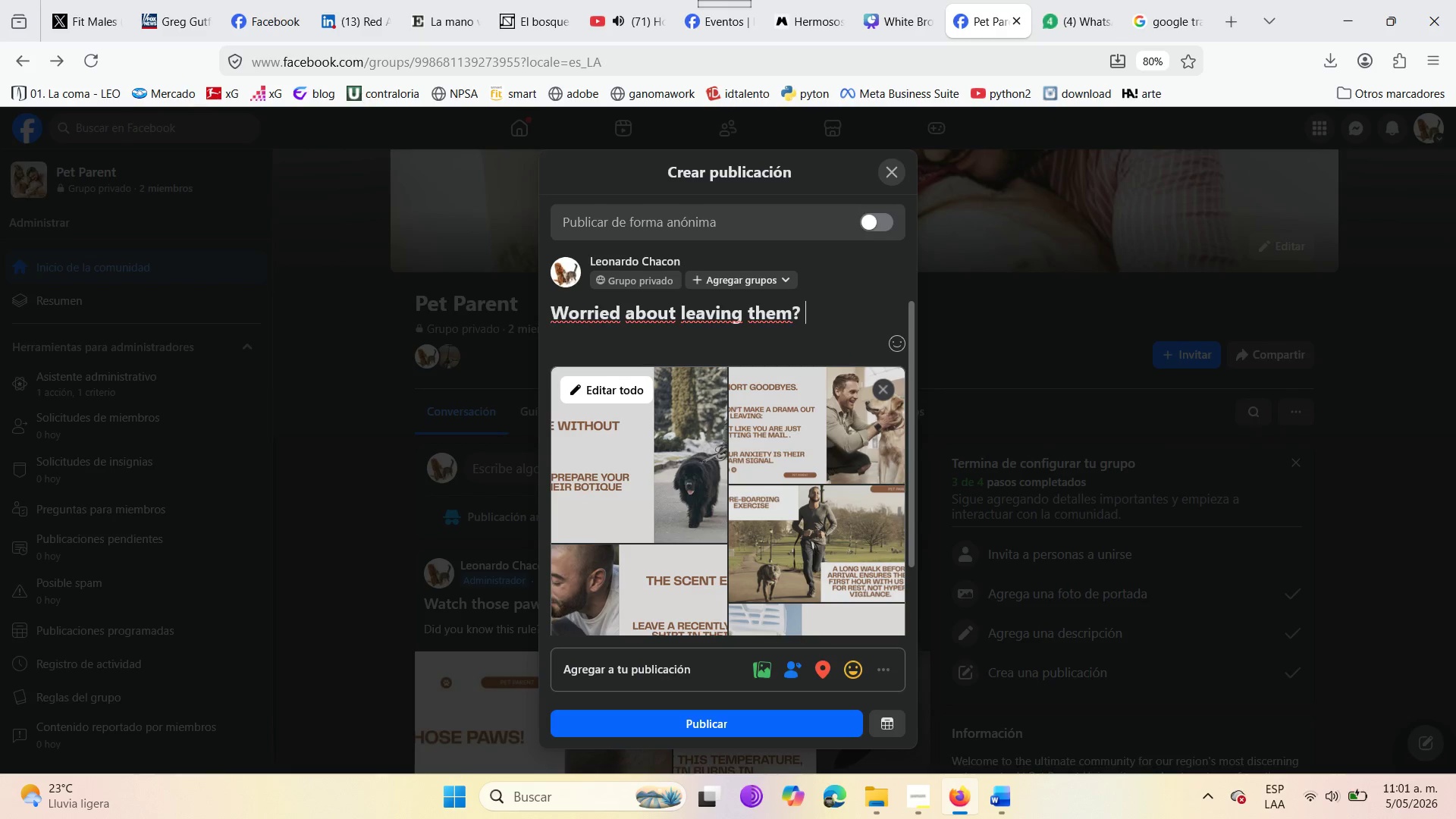 
key(Enter)
 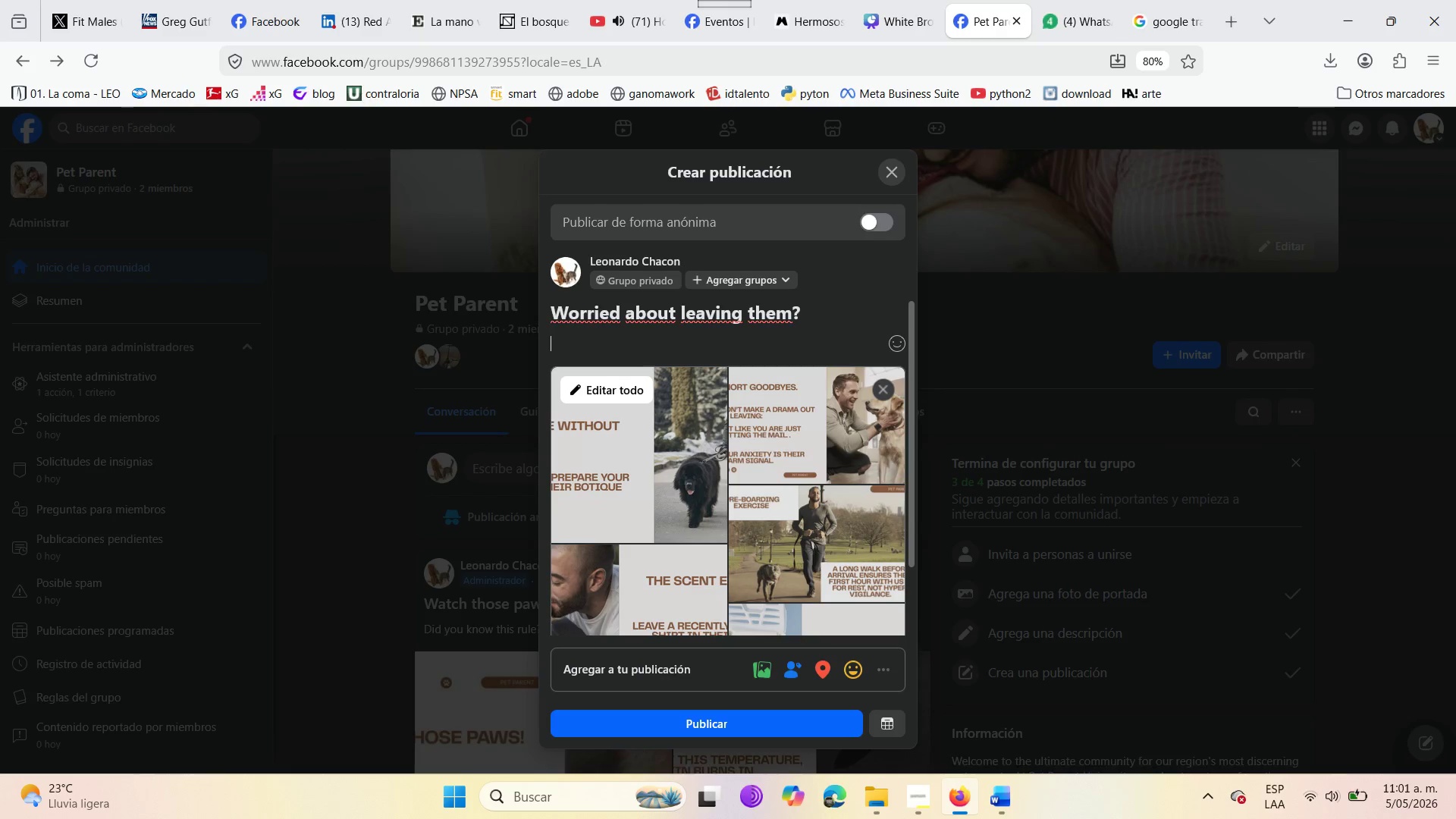 
key(Enter)
 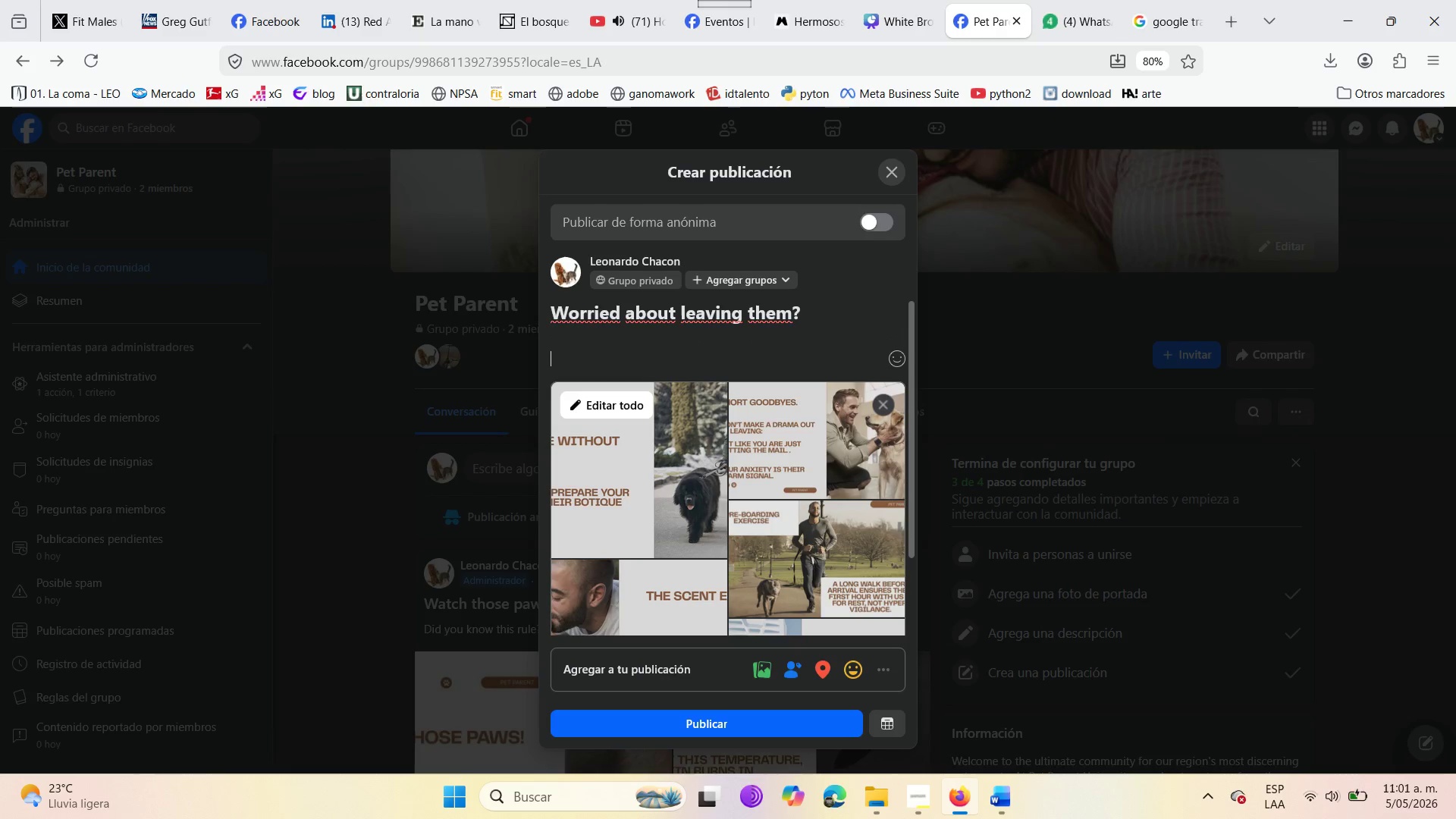 
type(Click our @)
key(Backspace)
type([Virtual Open House )
key(Backspace)
type([)
 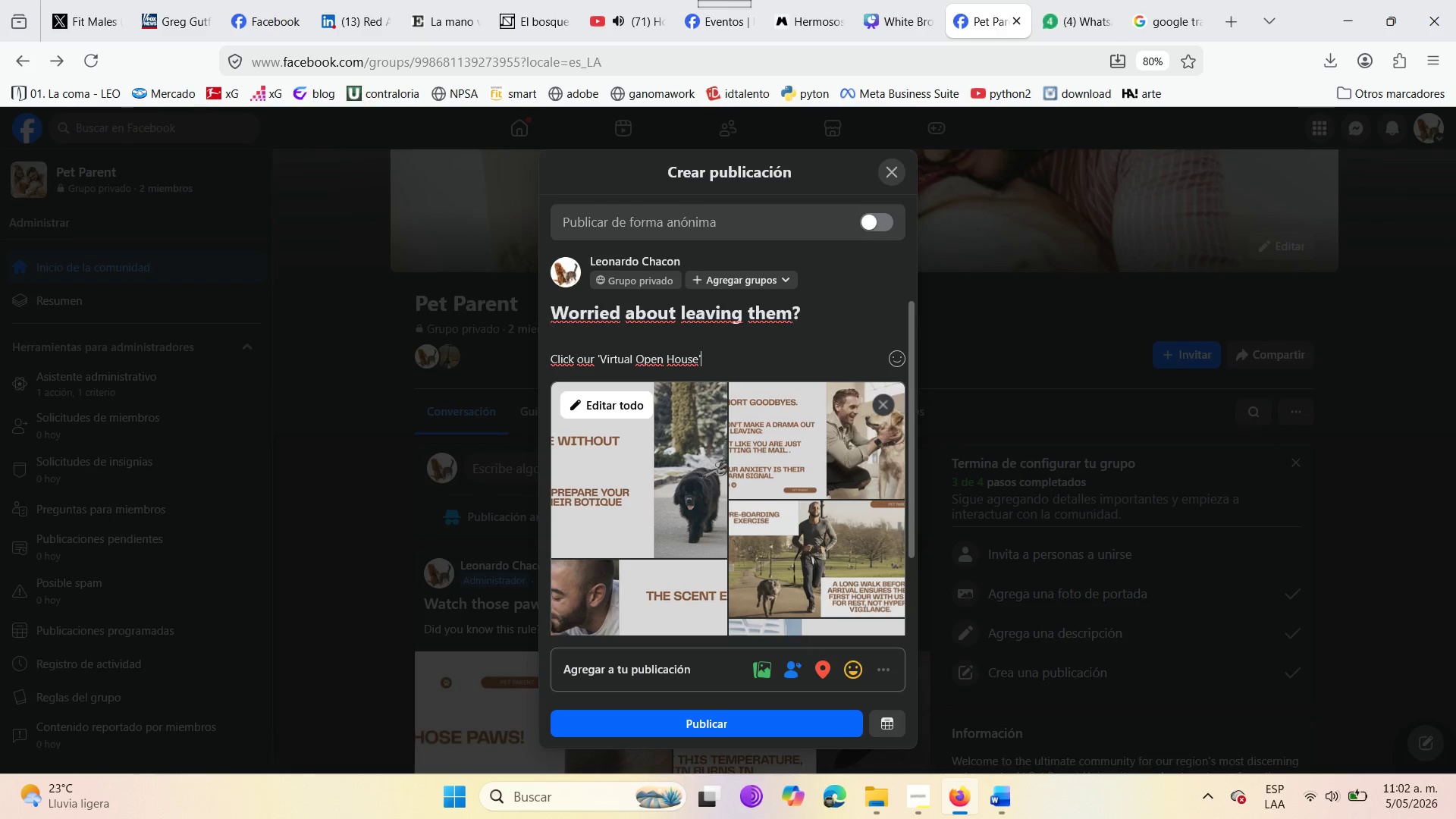 
type( event to see )
 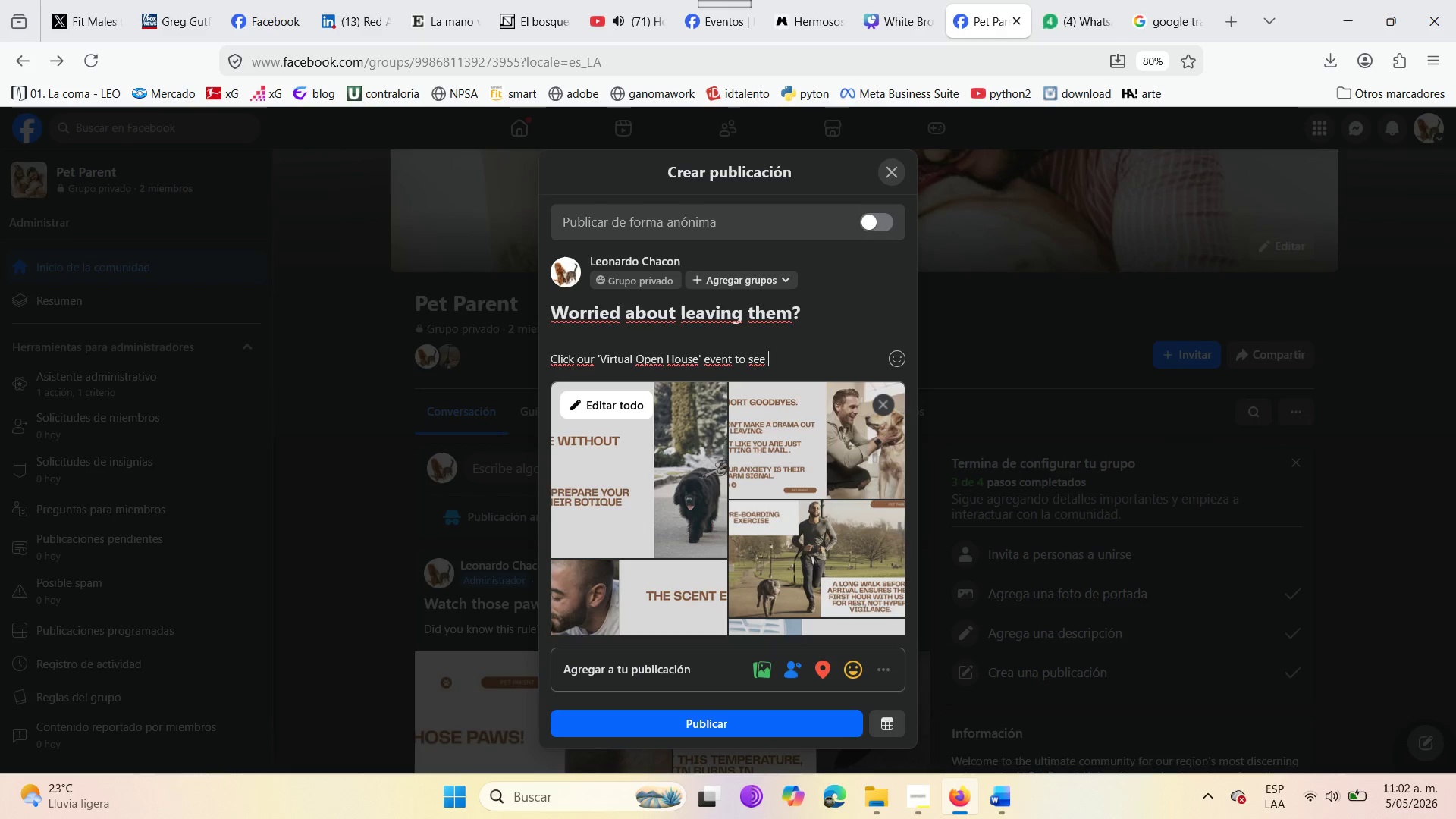 
type(how we care for them )
key(Backspace)
type(. )
 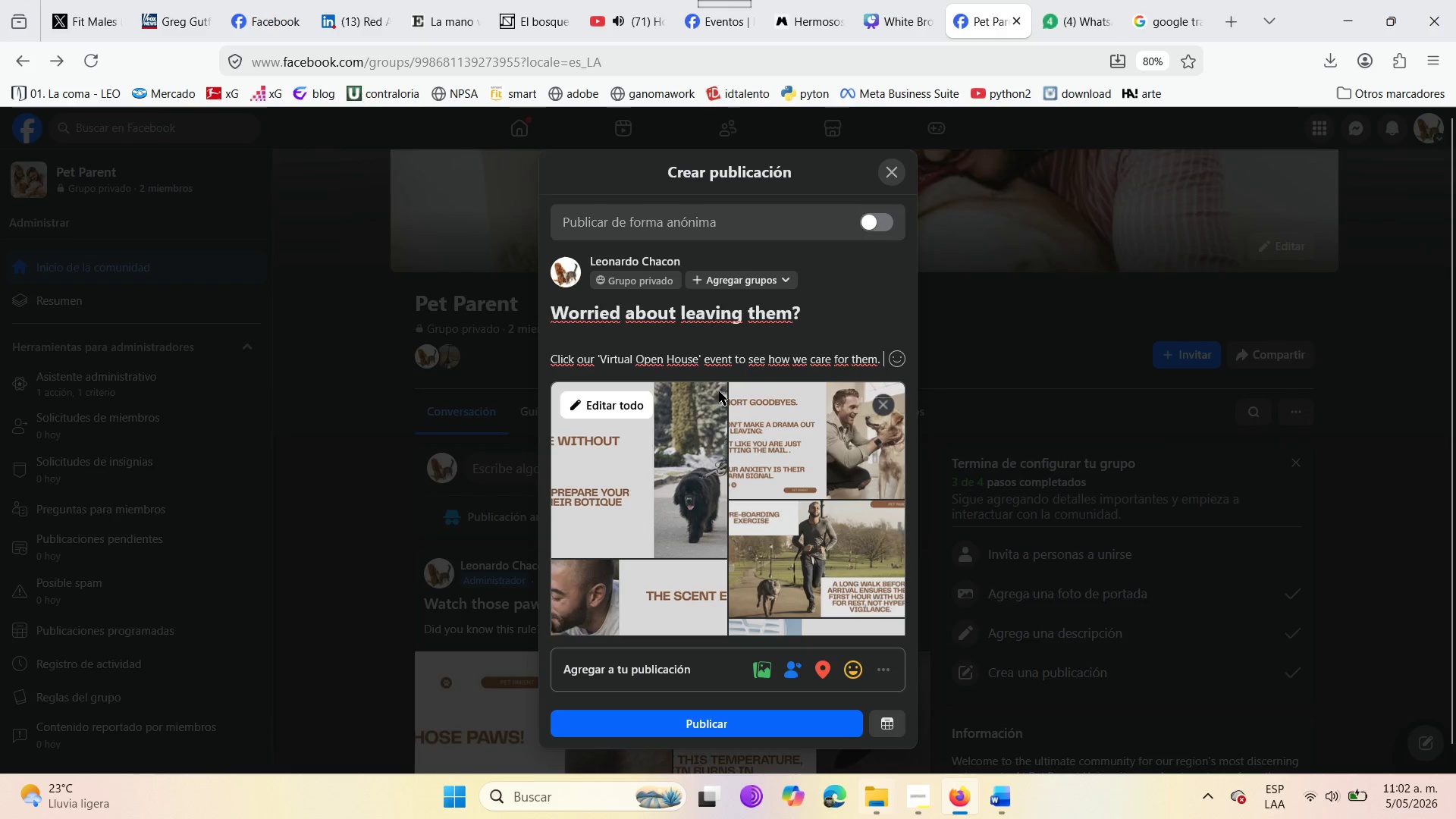 
scroll: coordinate [648, 554], scroll_direction: down, amount: 11.0
 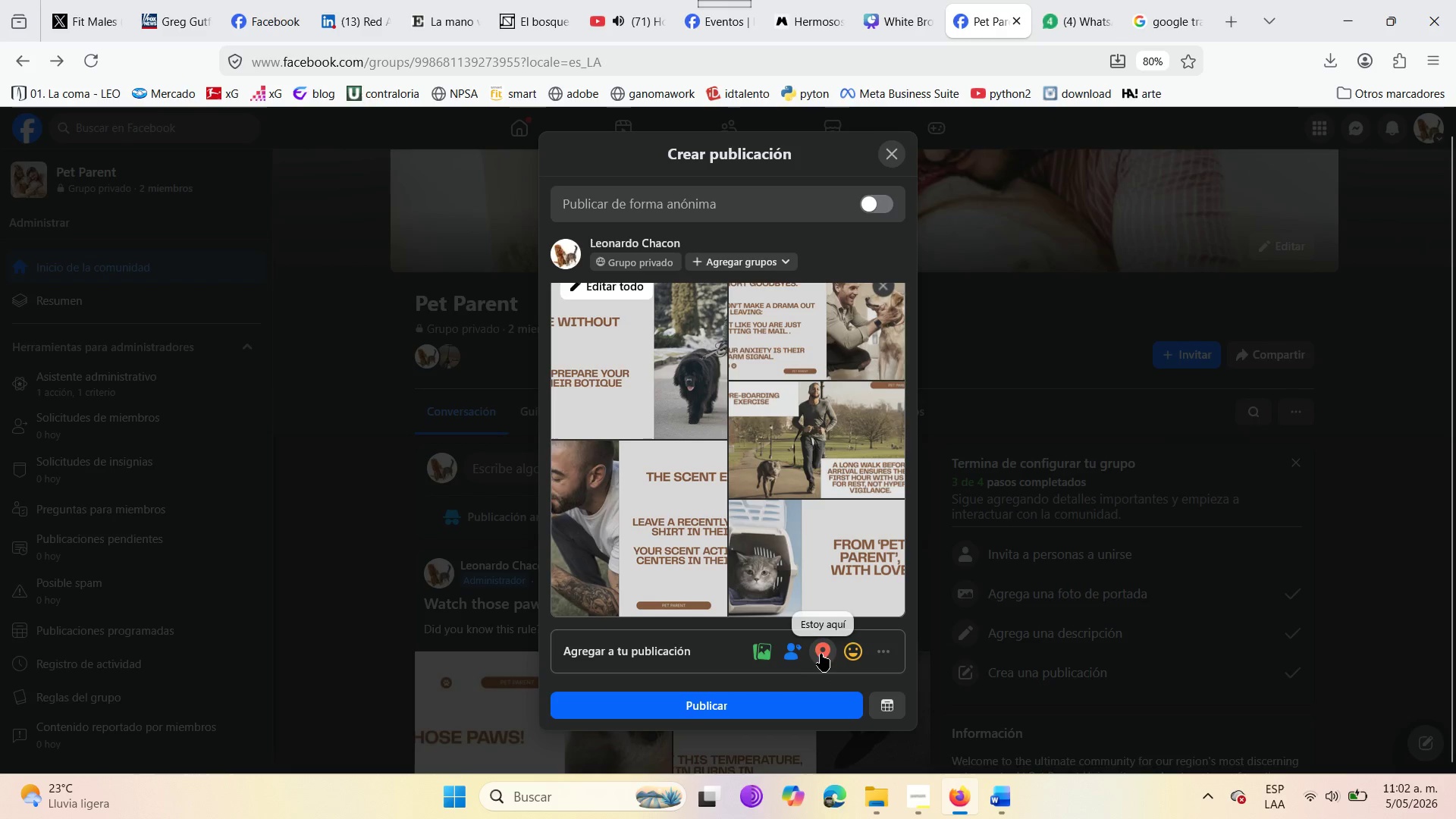 
left_click([880, 654])
 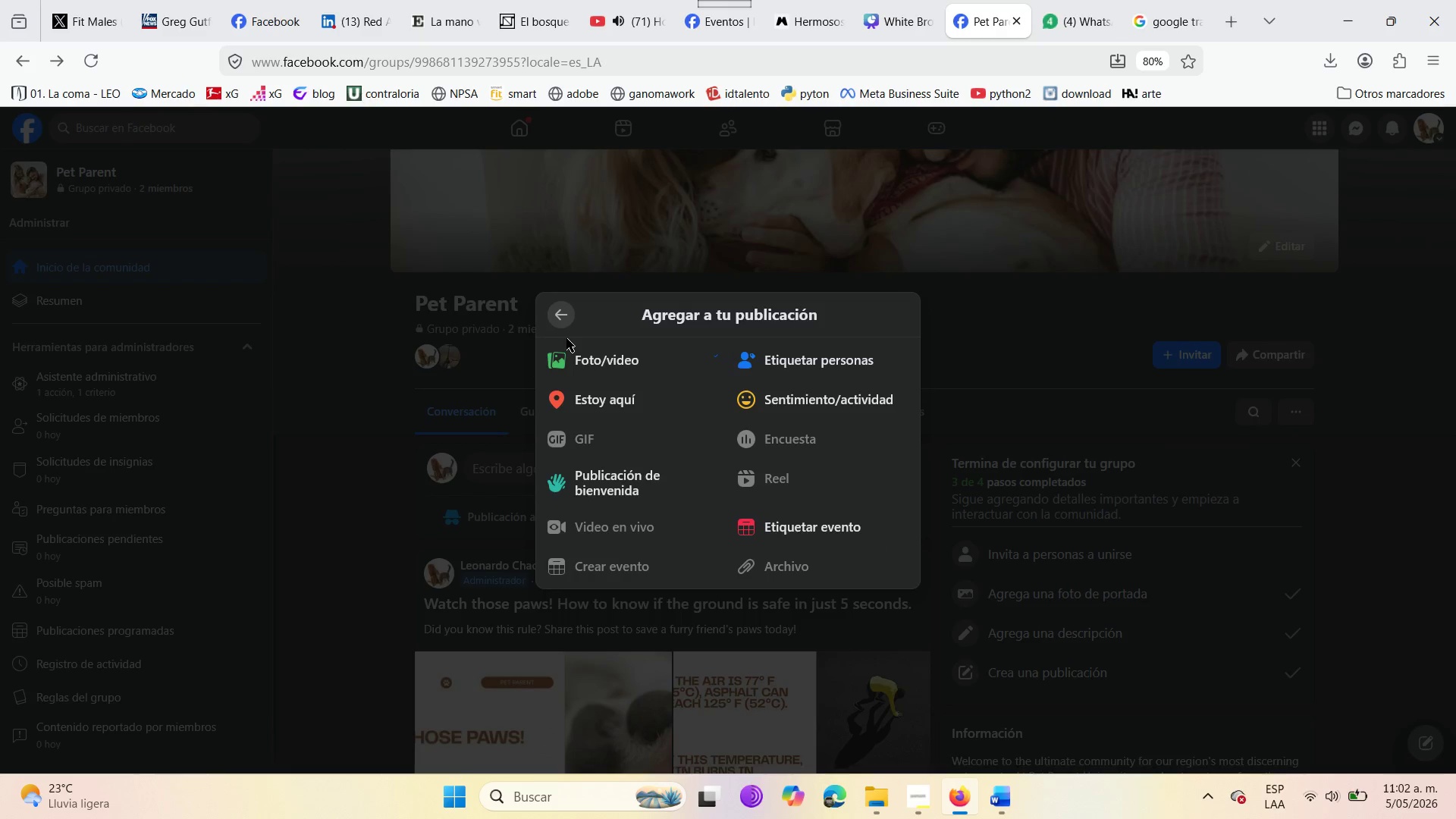 
left_click([554, 315])
 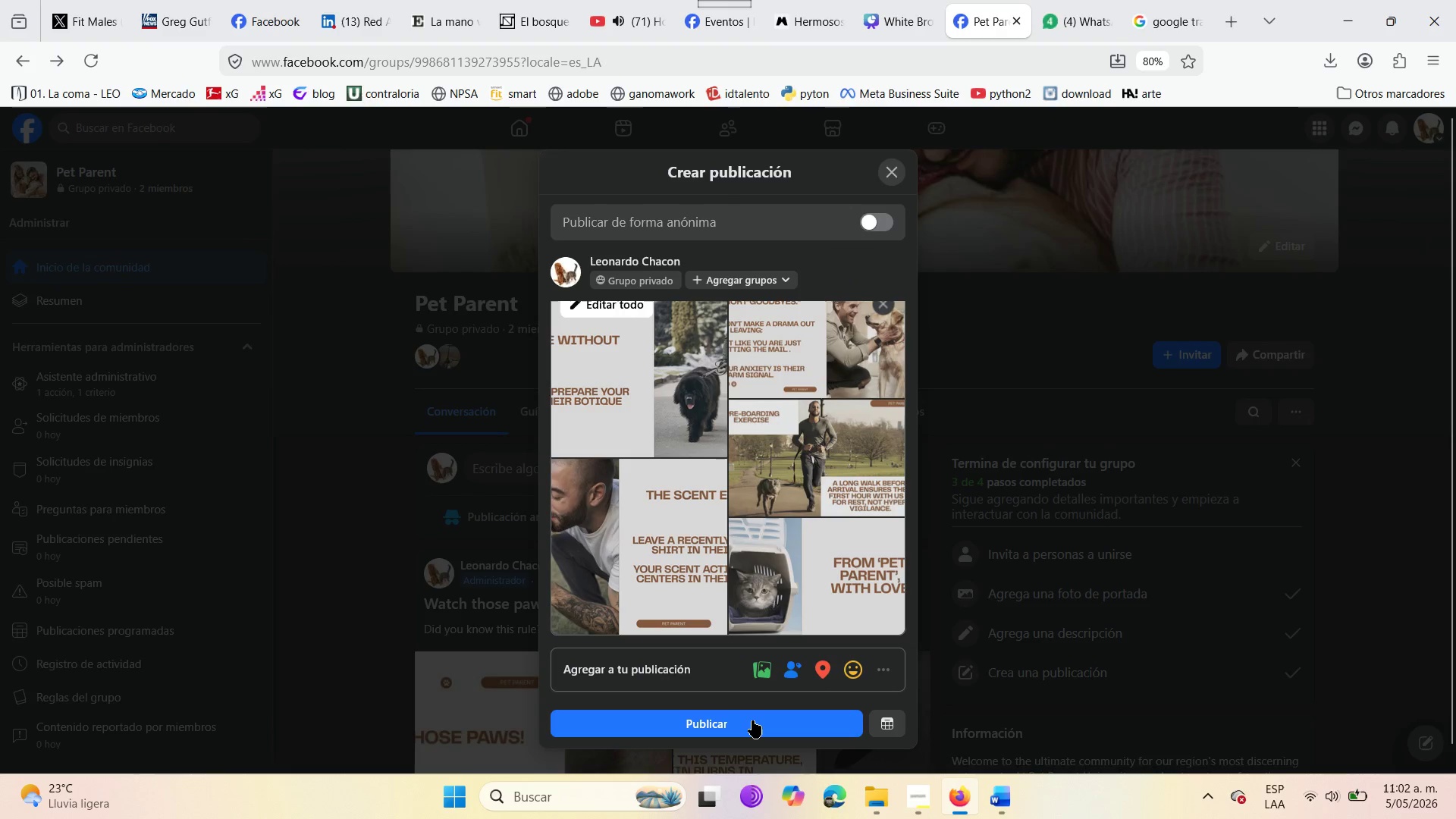 
wait(5.5)
 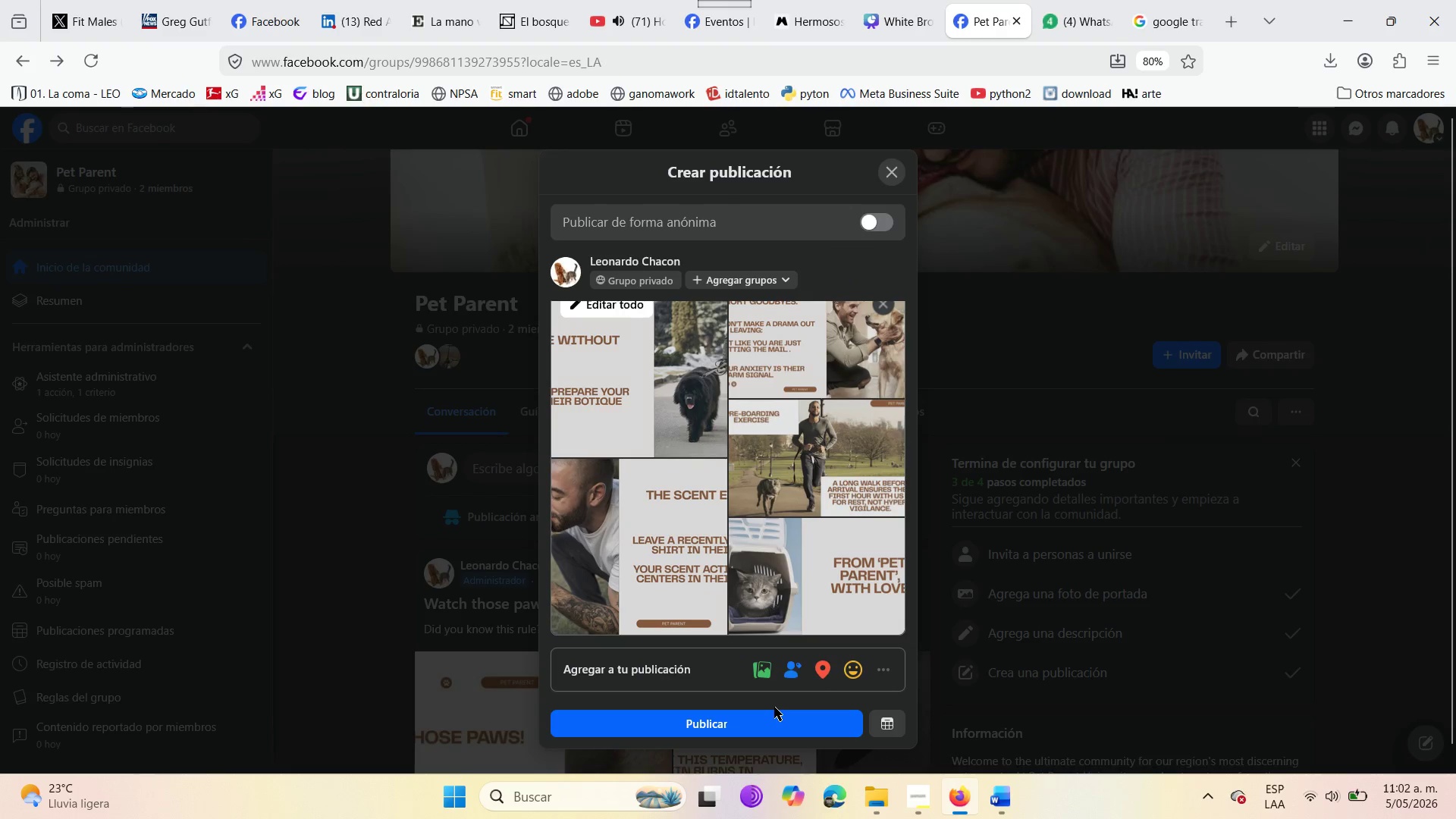 
left_click([752, 720])
 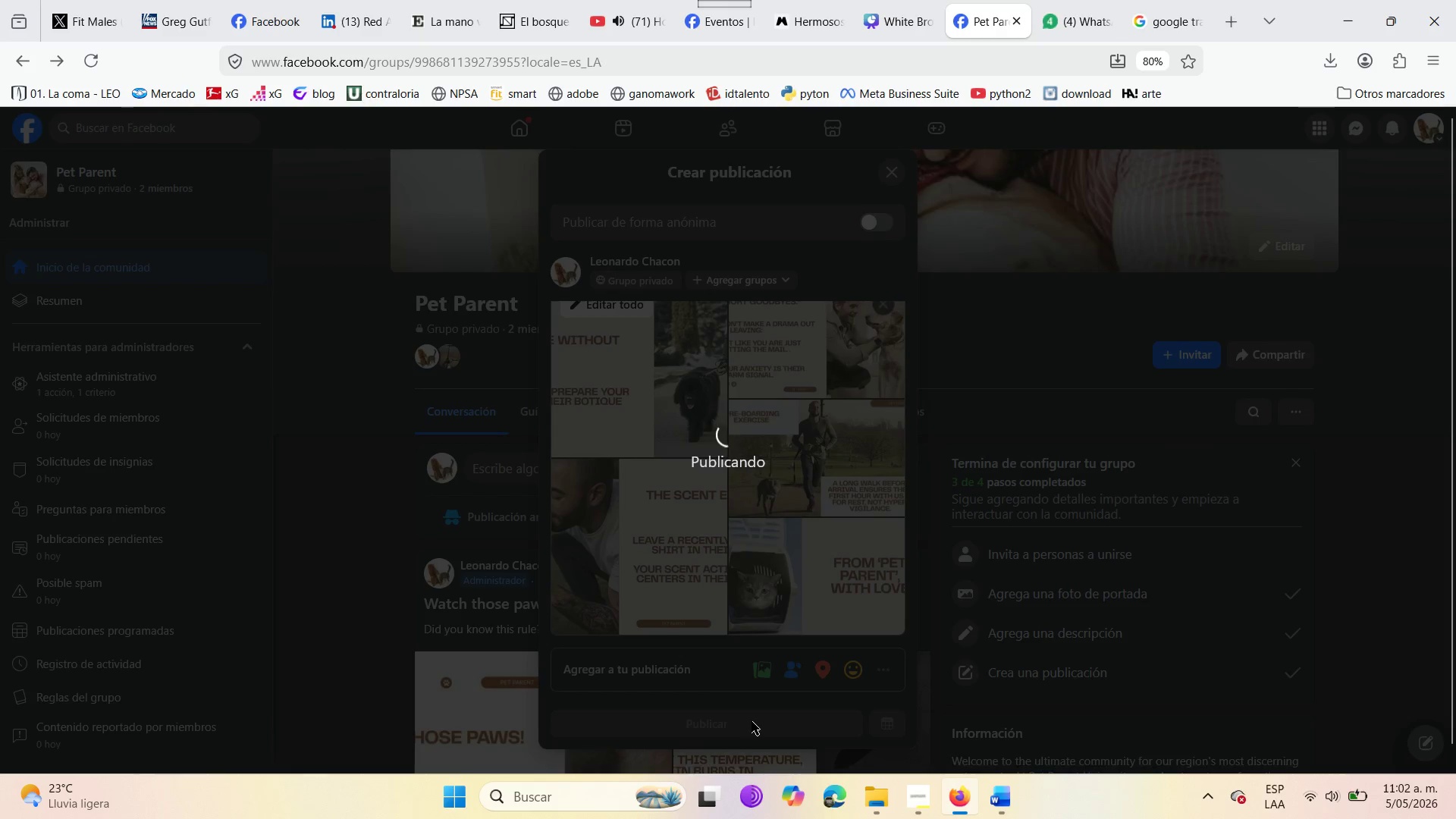 
wait(8.5)
 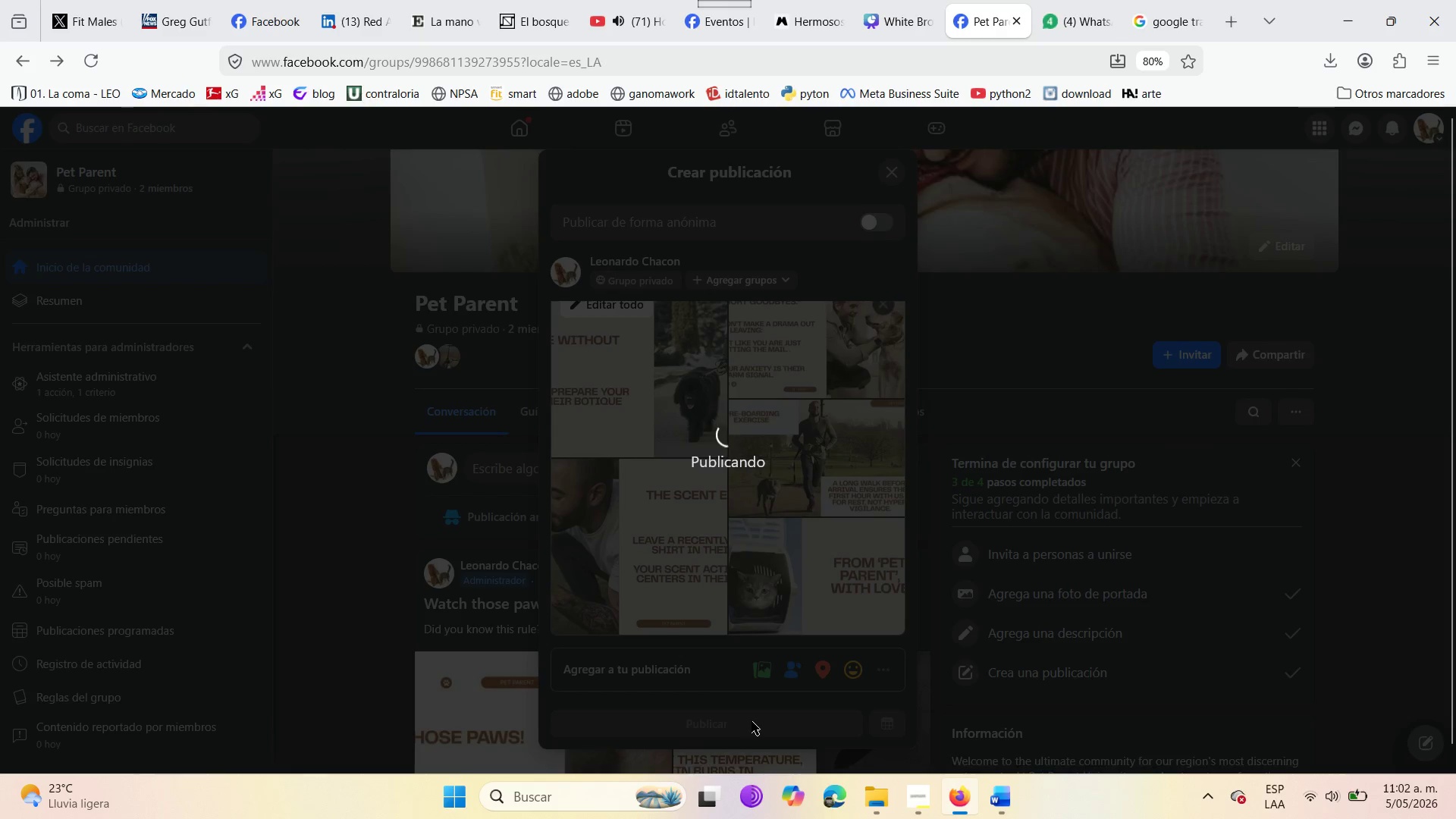 
scroll: coordinate [657, 460], scroll_direction: down, amount: 18.0
 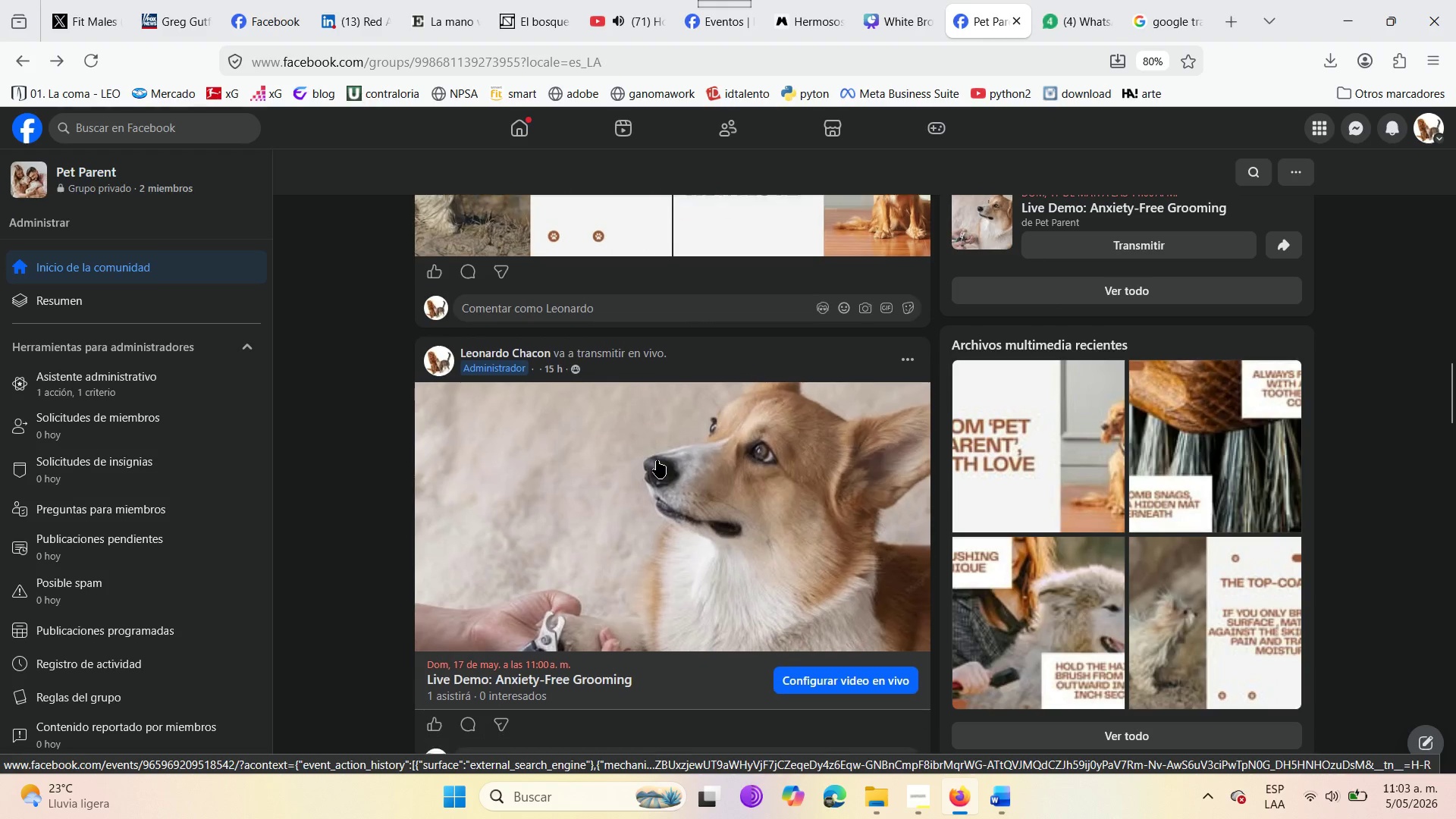 
scroll: coordinate [657, 460], scroll_direction: up, amount: 3.0
 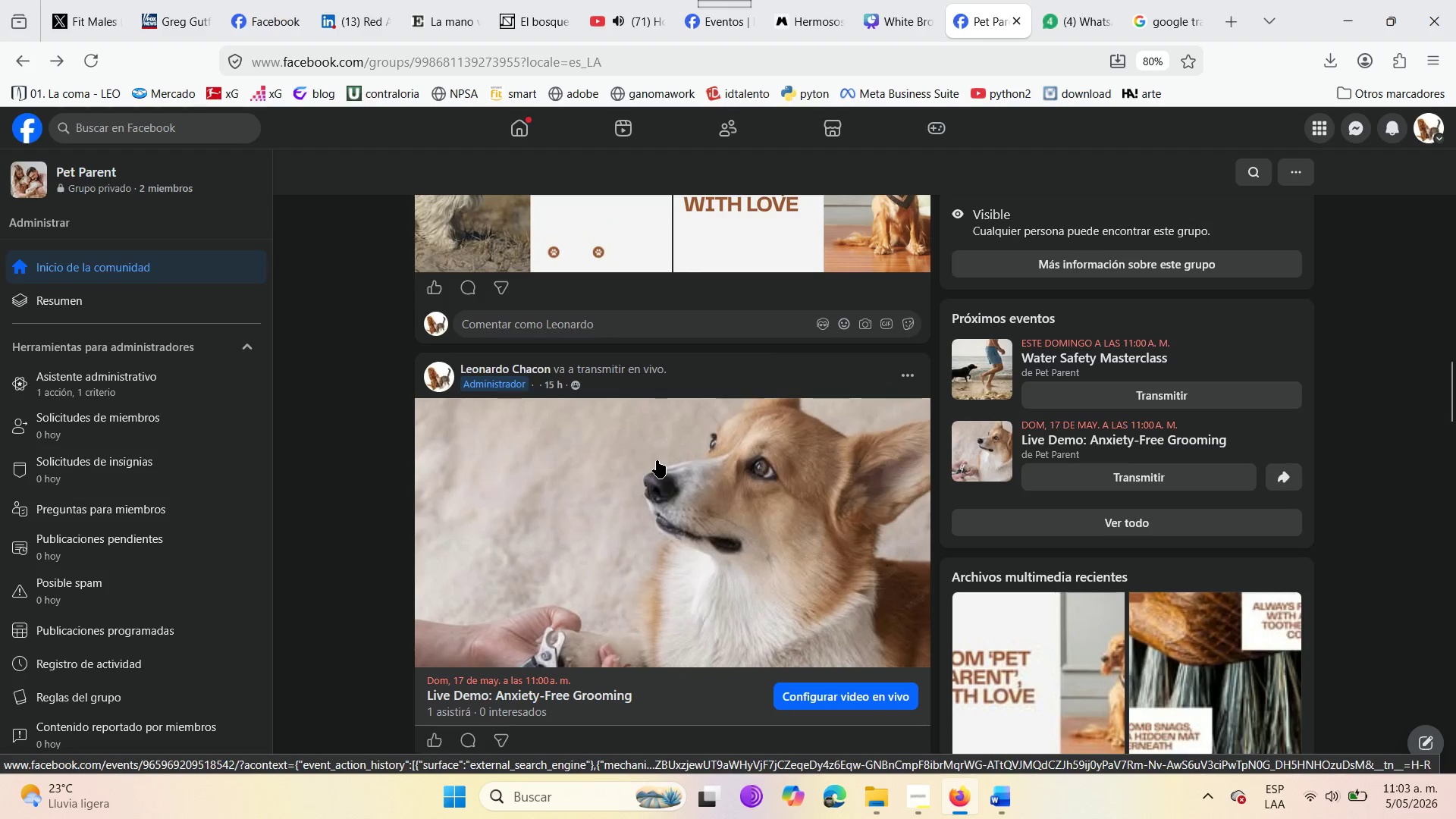 
scroll: coordinate [650, 490], scroll_direction: down, amount: 40.0
 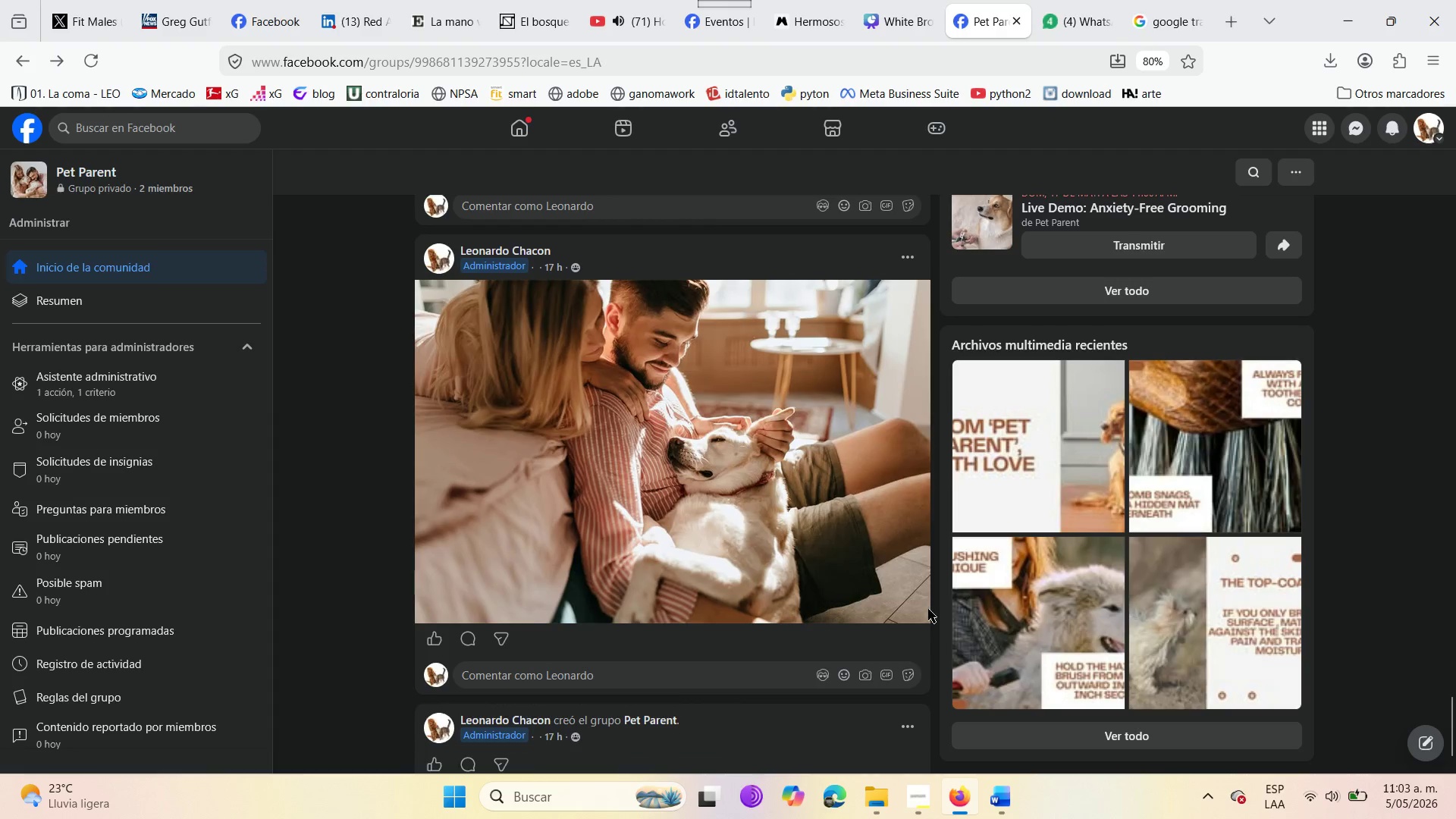 
scroll: coordinate [580, 541], scroll_direction: up, amount: 42.0
 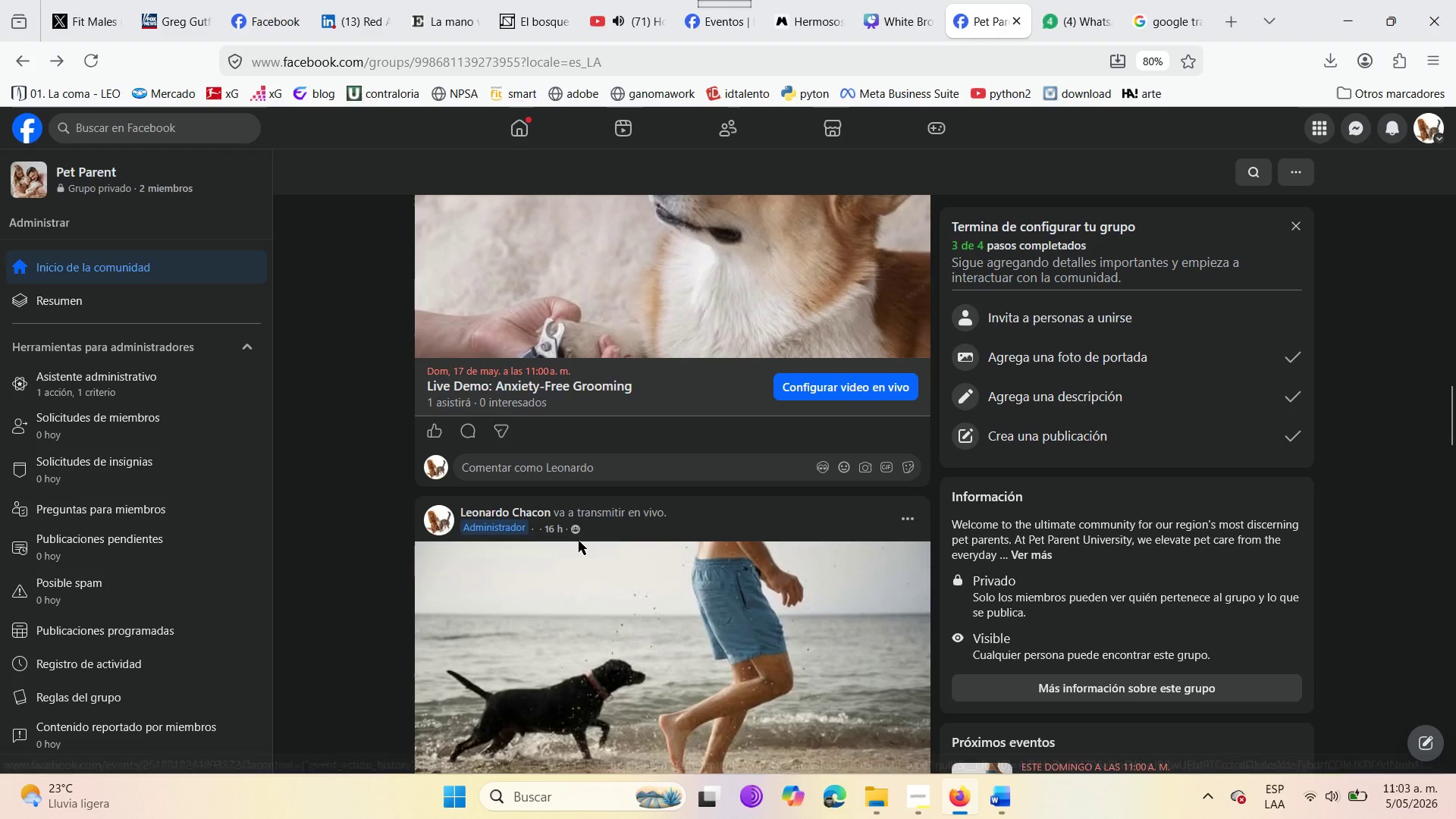 
scroll: coordinate [579, 541], scroll_direction: down, amount: 5.0
 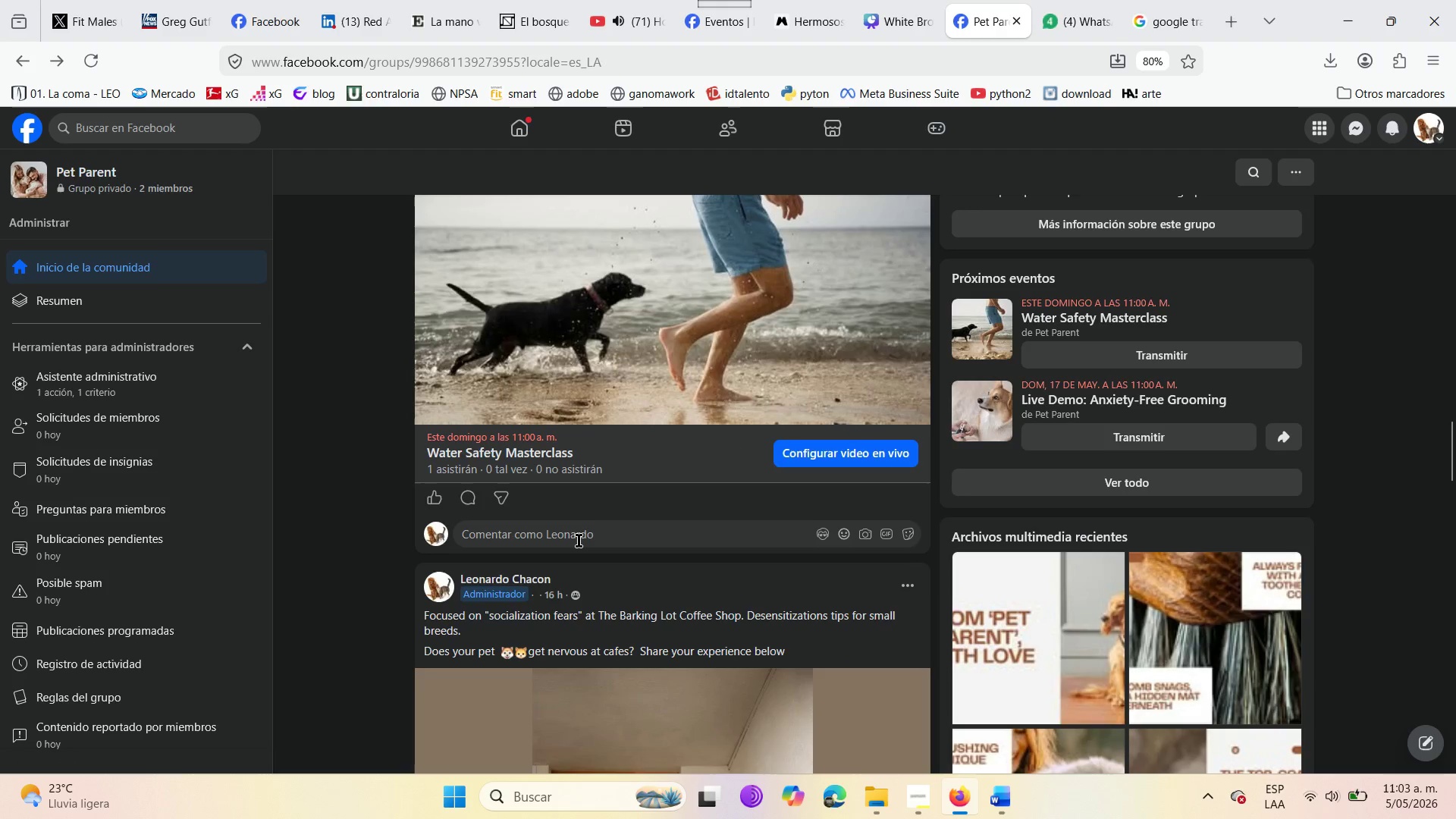 
scroll: coordinate [579, 541], scroll_direction: up, amount: 11.0
 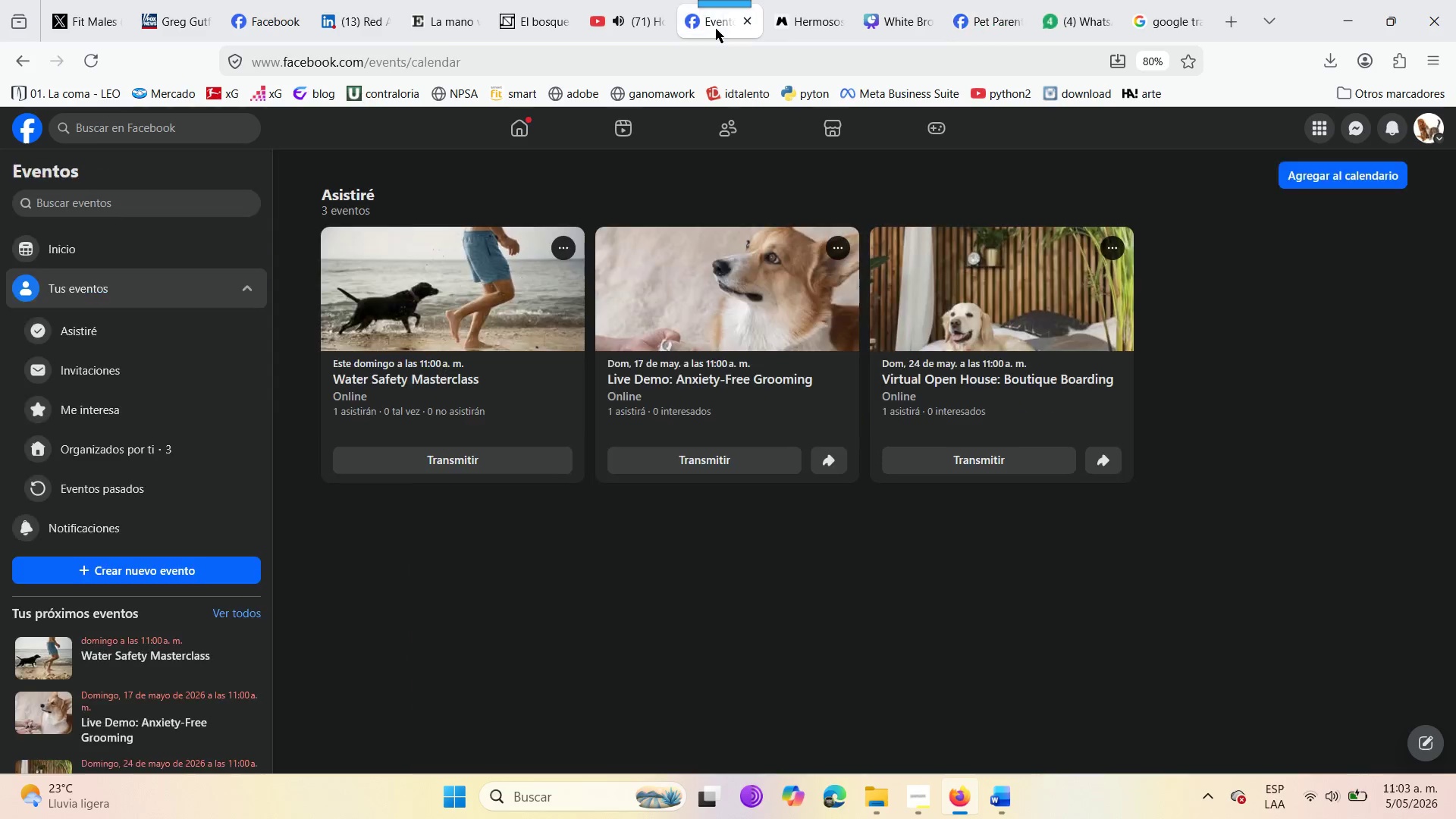 
left_click([982, 571])
 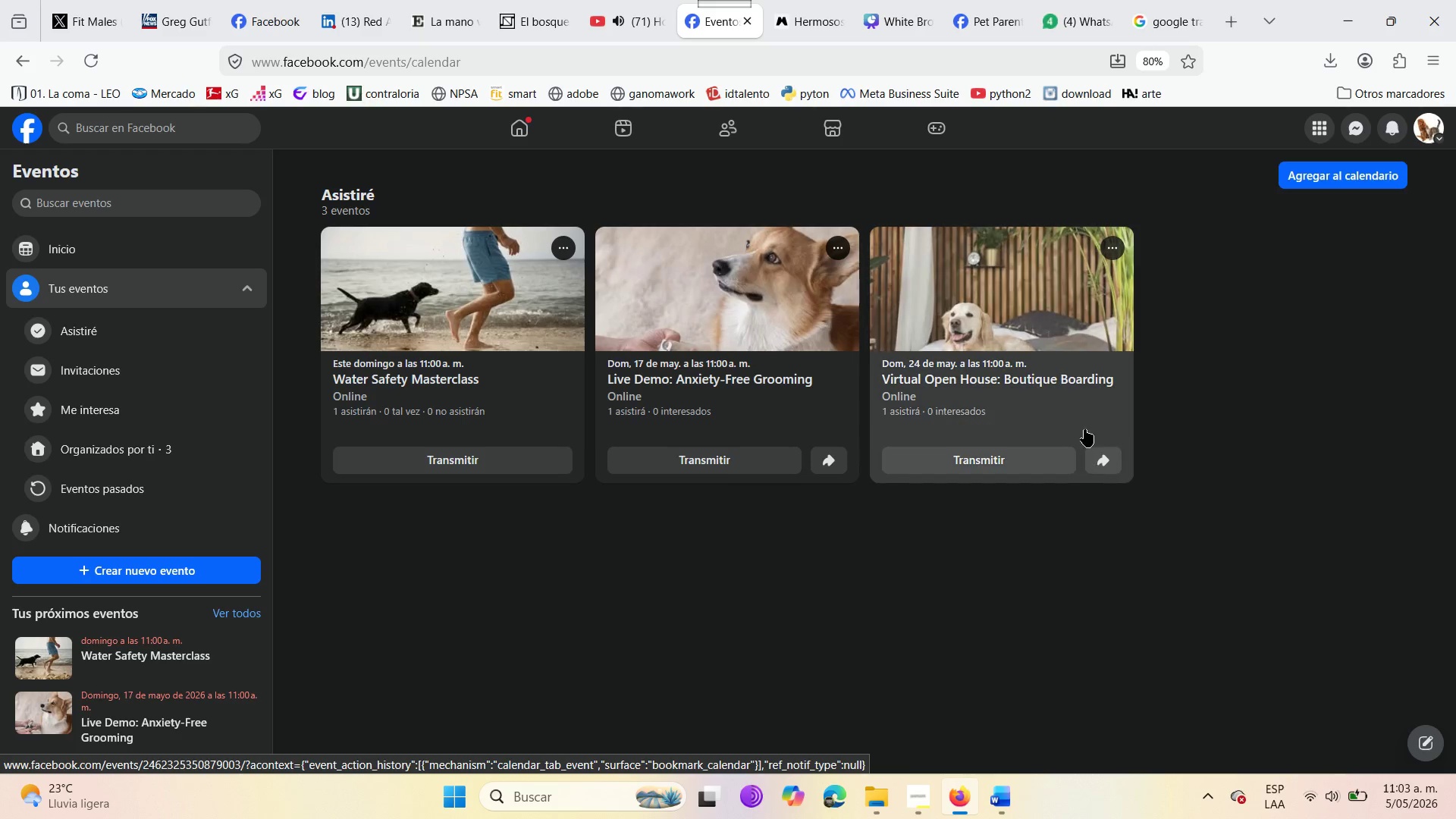 
left_click([1112, 251])
 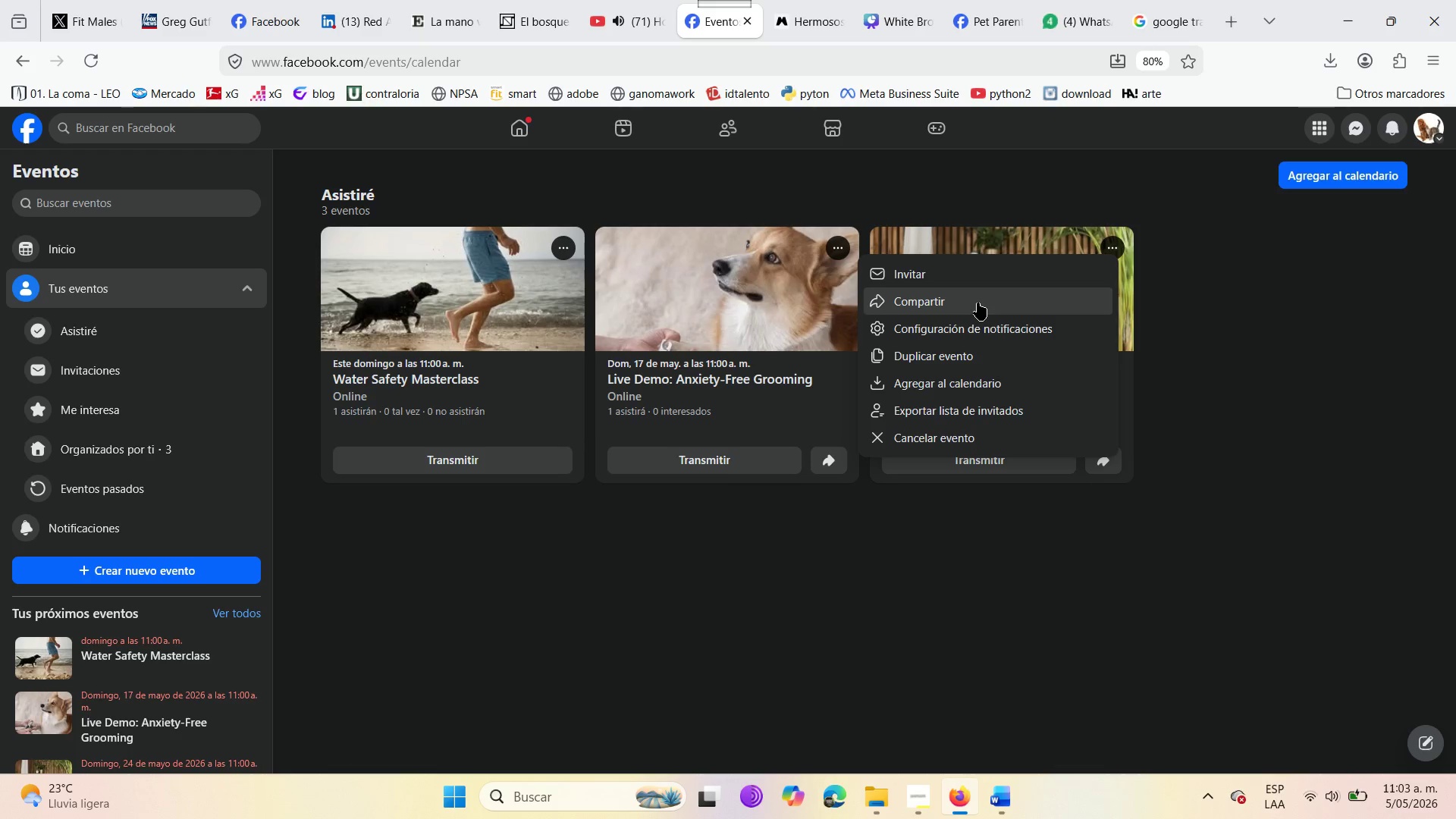 
left_click([977, 303])
 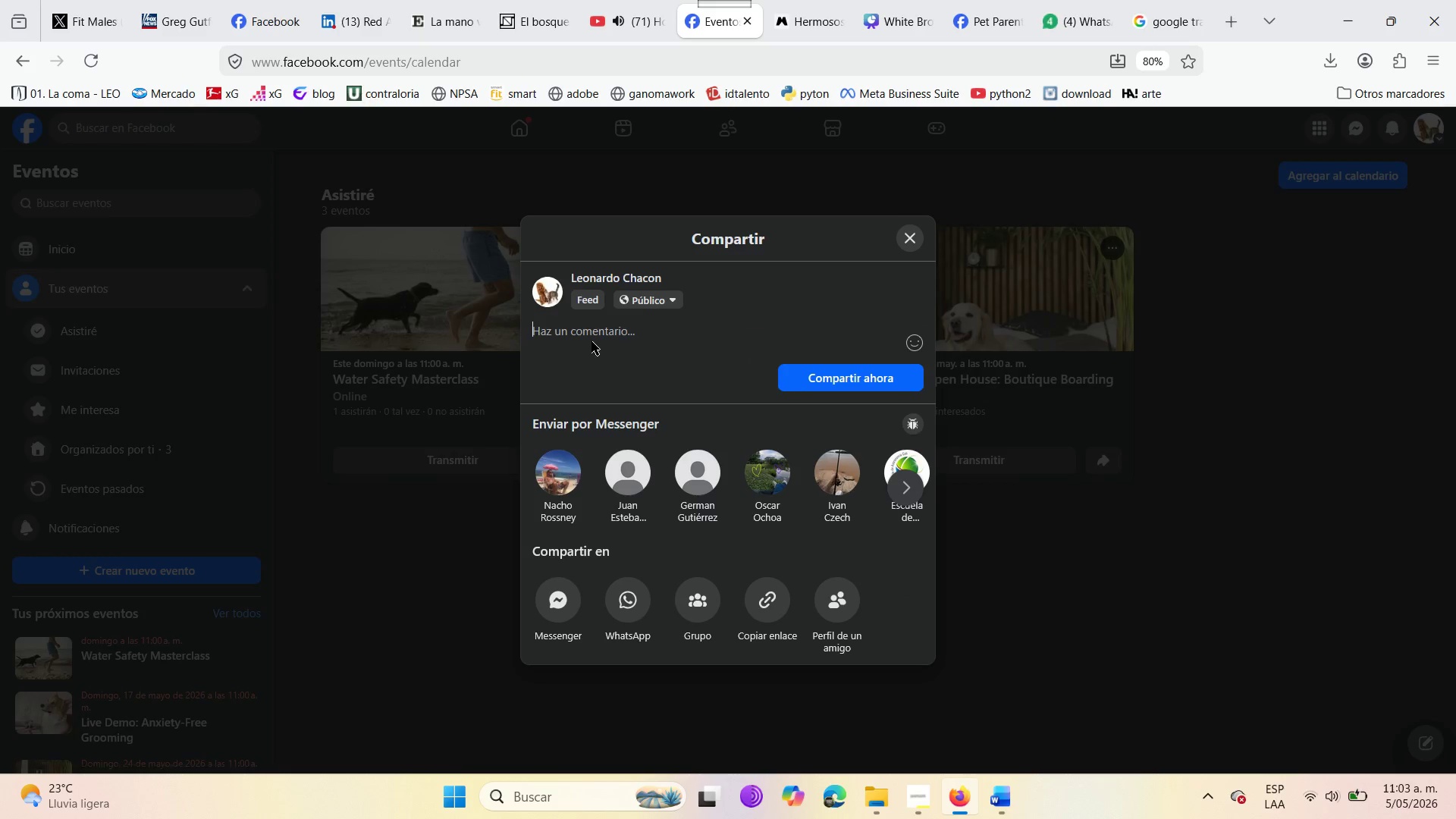 
left_click([827, 459])
 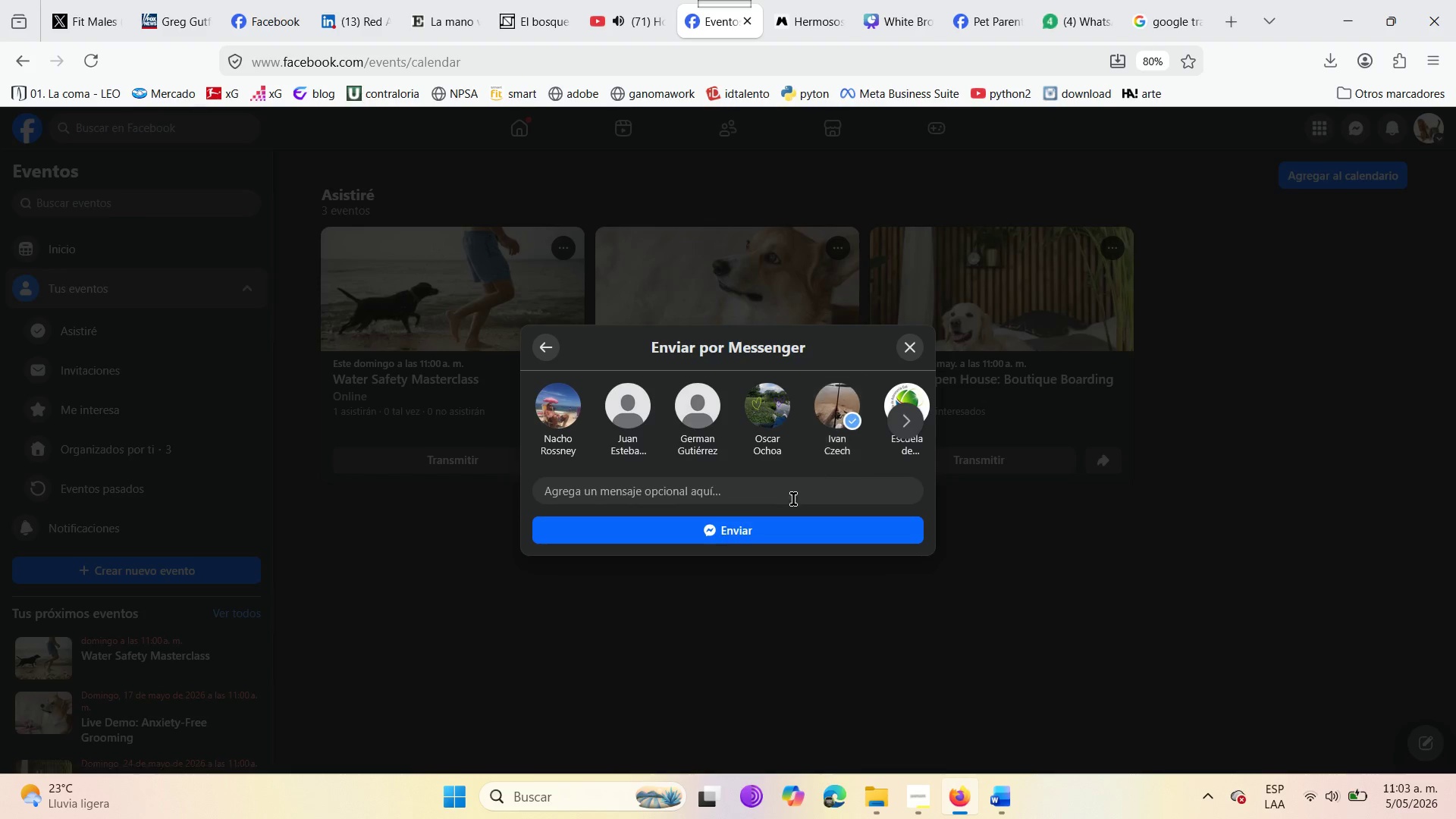 
left_click([777, 526])
 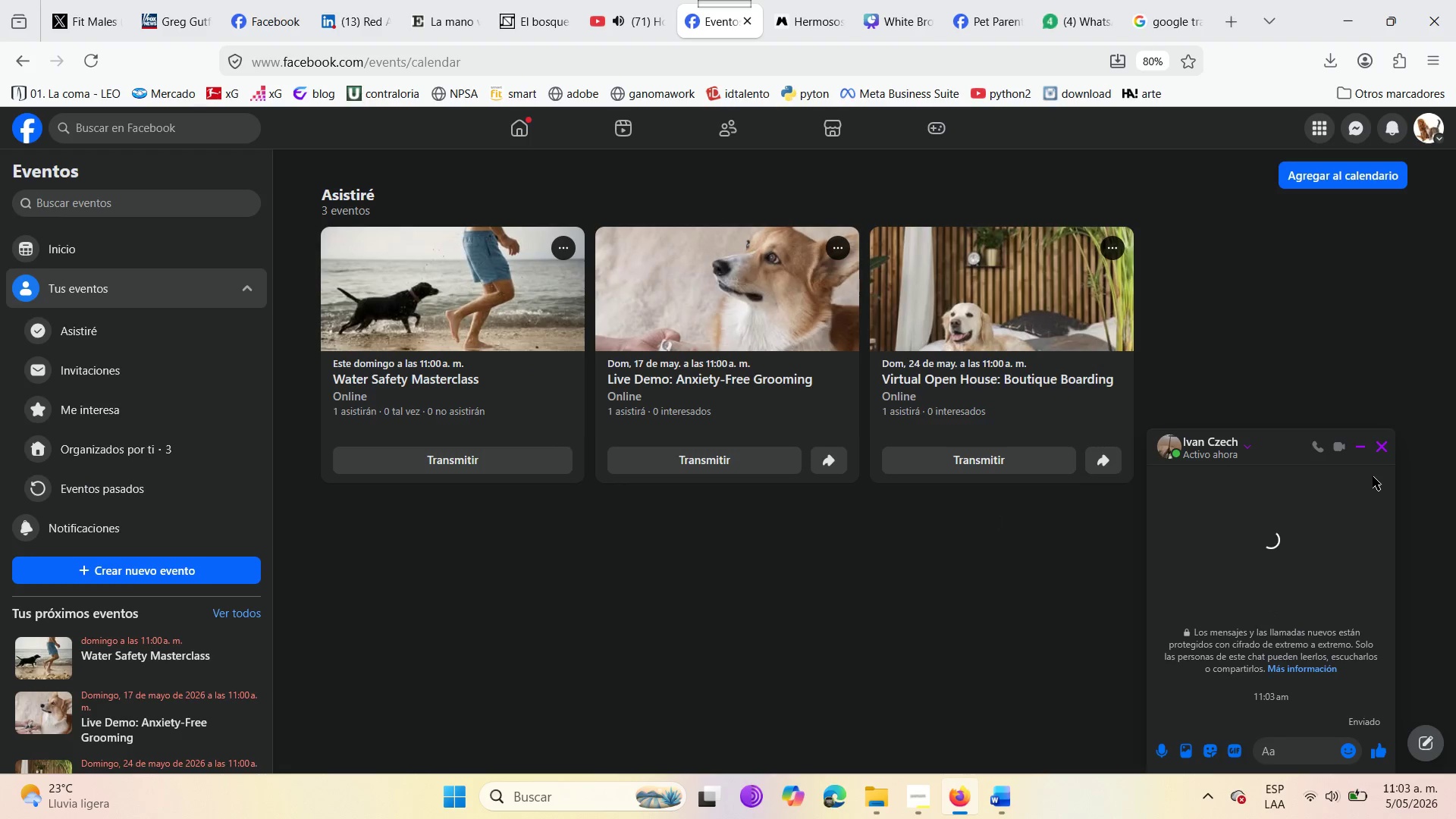 
left_click([1383, 453])
 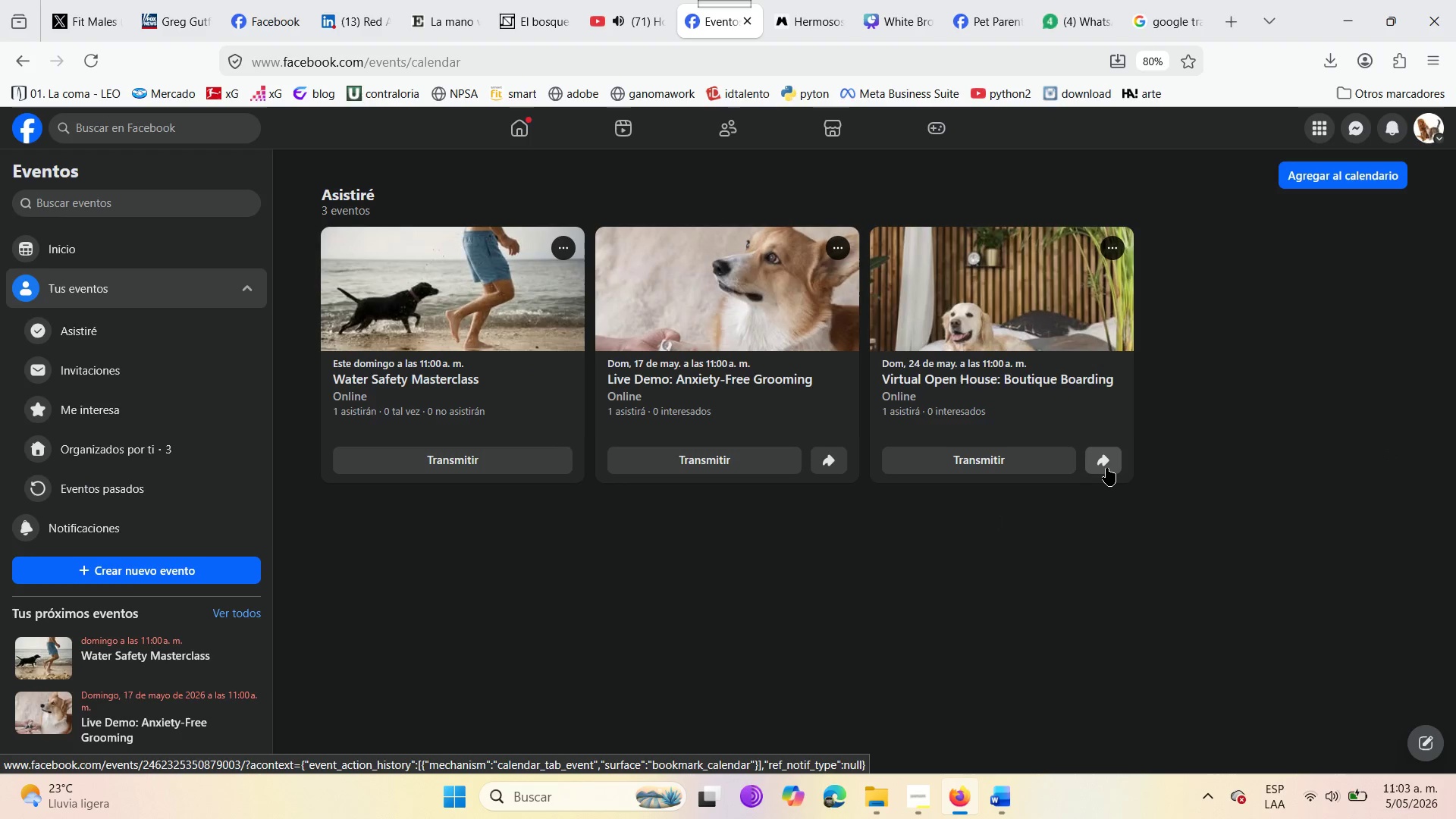 
left_click([1104, 465])
 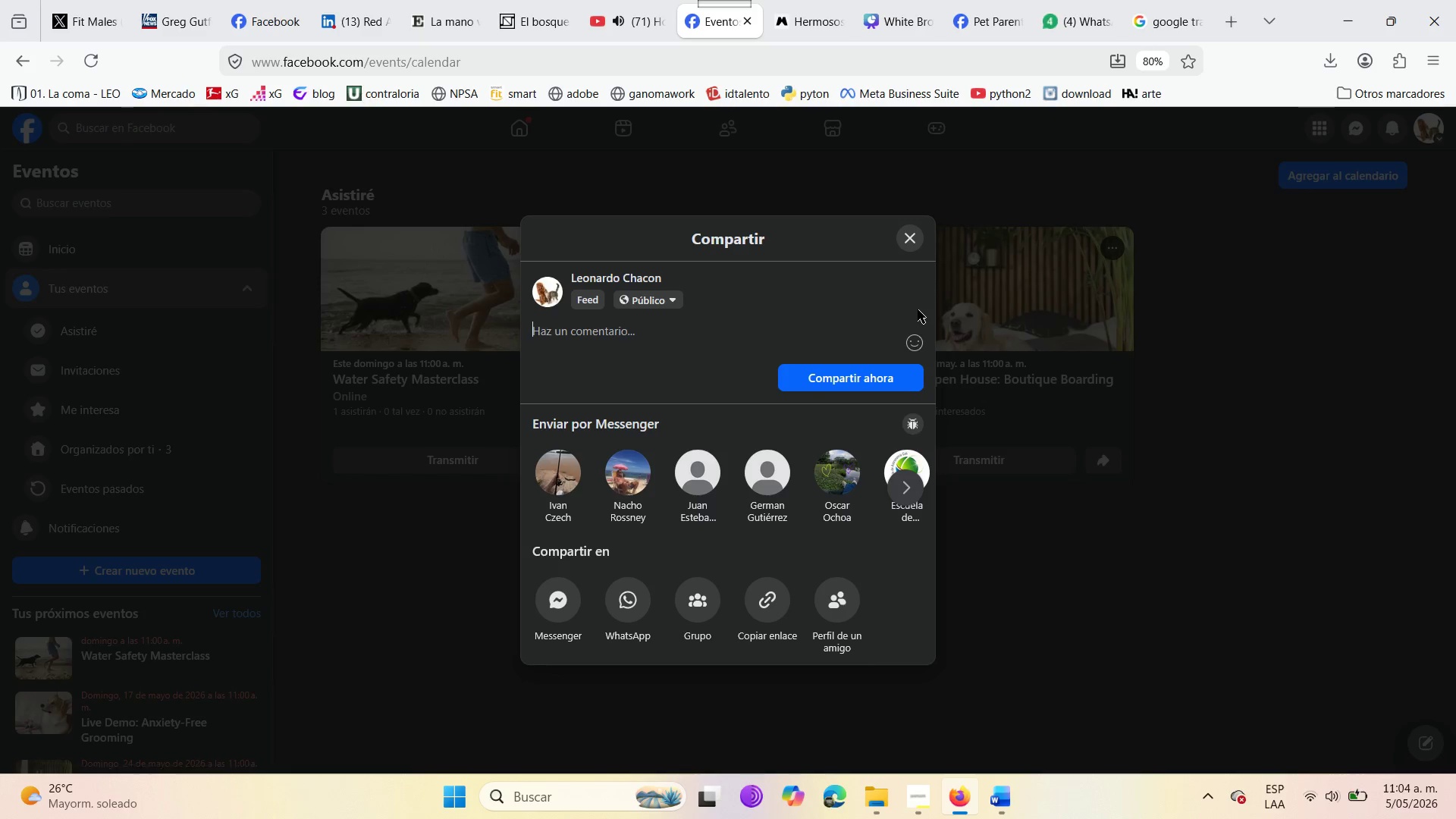 
wait(35.2)
 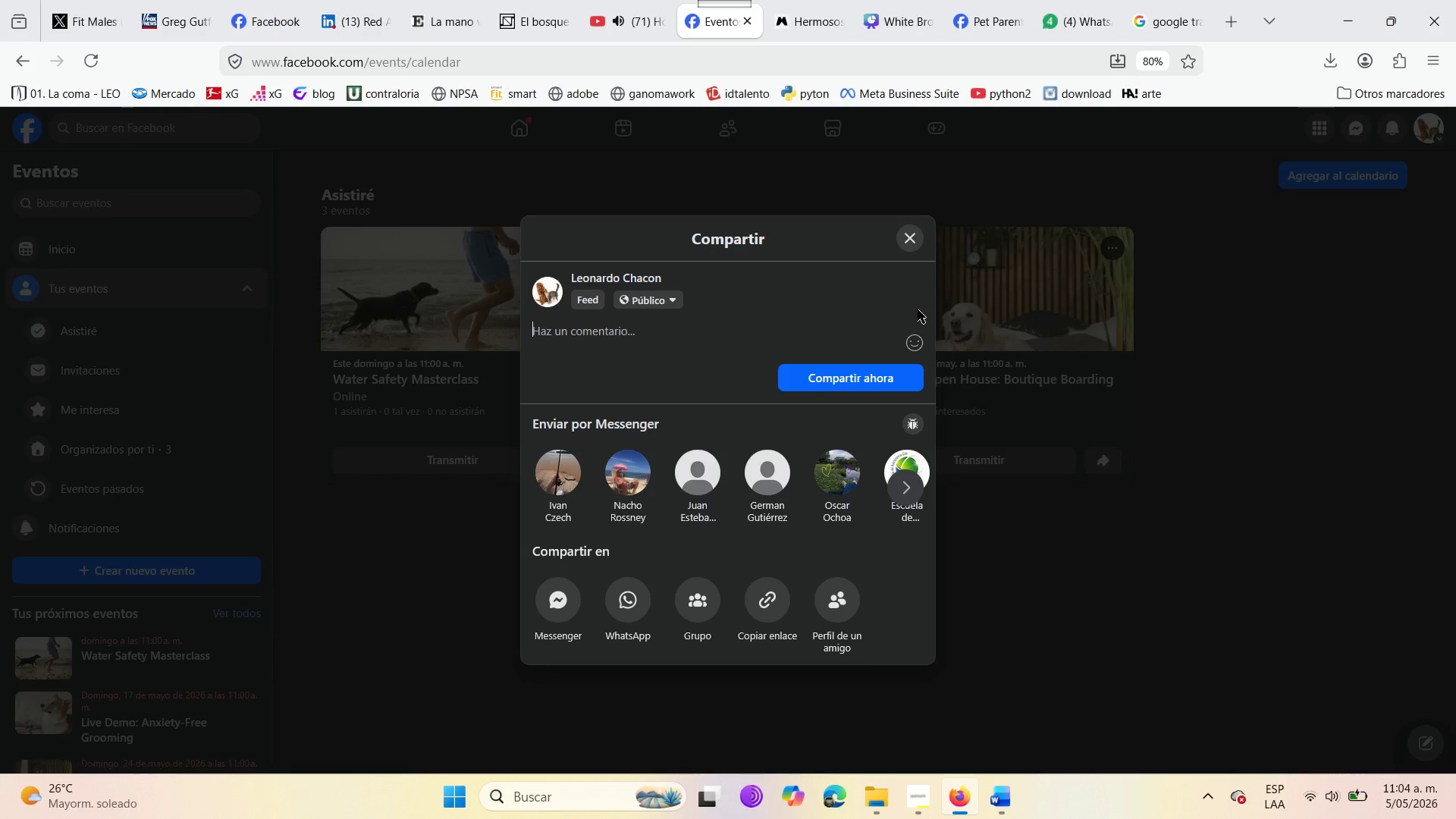 
left_click([590, 329])
 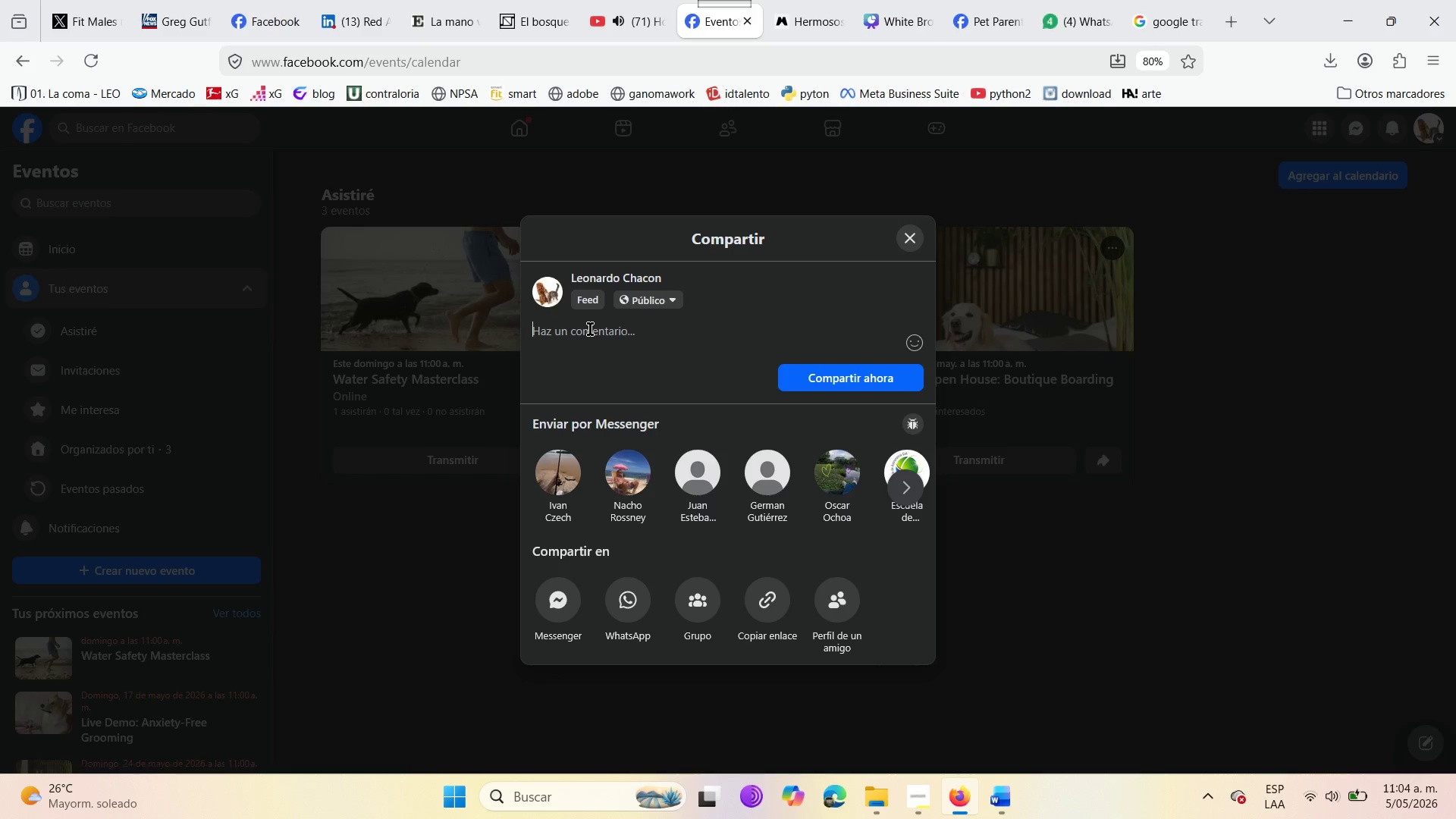 
type(Leve )
key(Backspace)
key(Backspace)
key(Backspace)
type(ave your boarding questions here)
 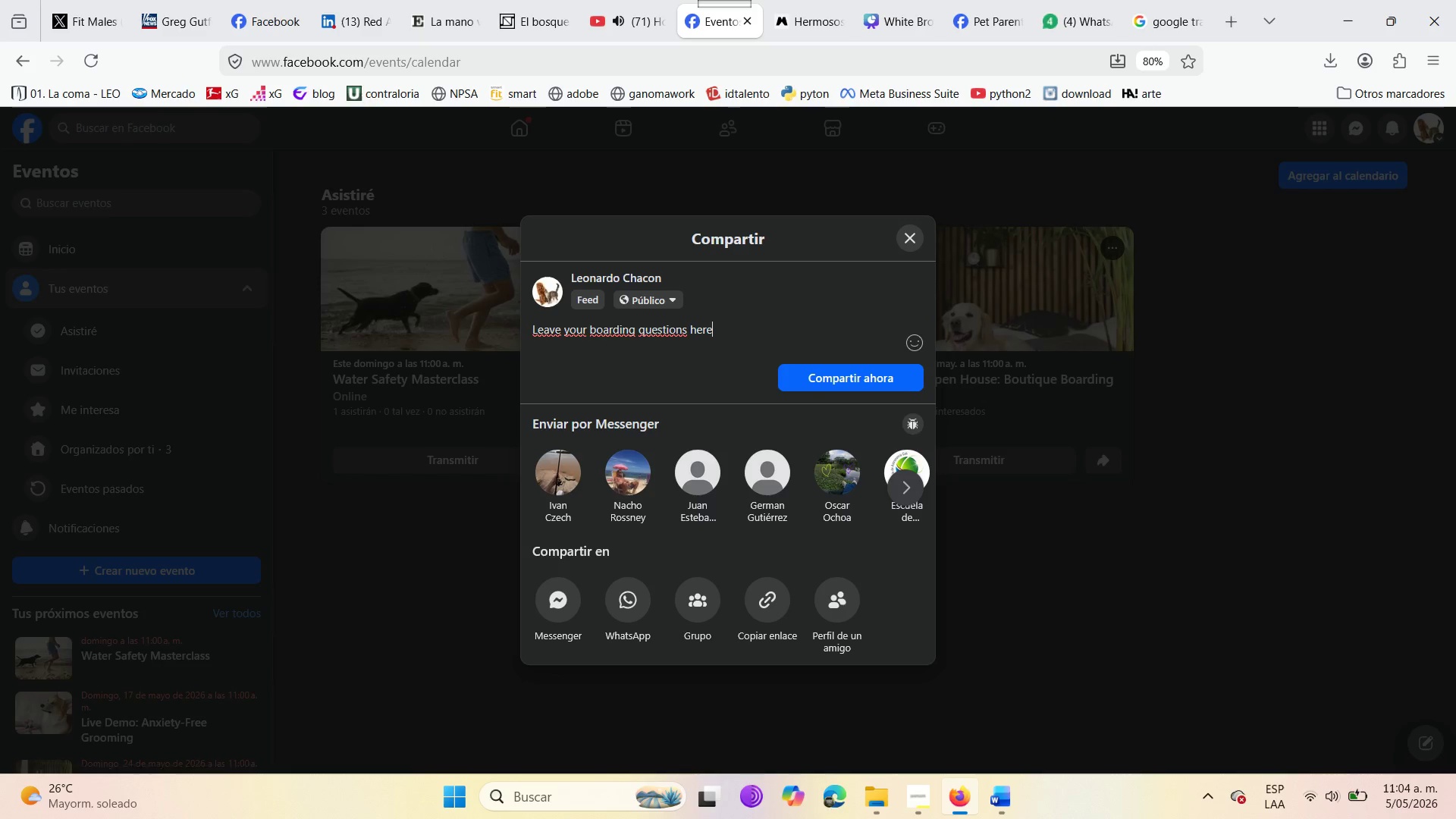 
type(. We will answer them live )
key(Backspace)
type(. )
 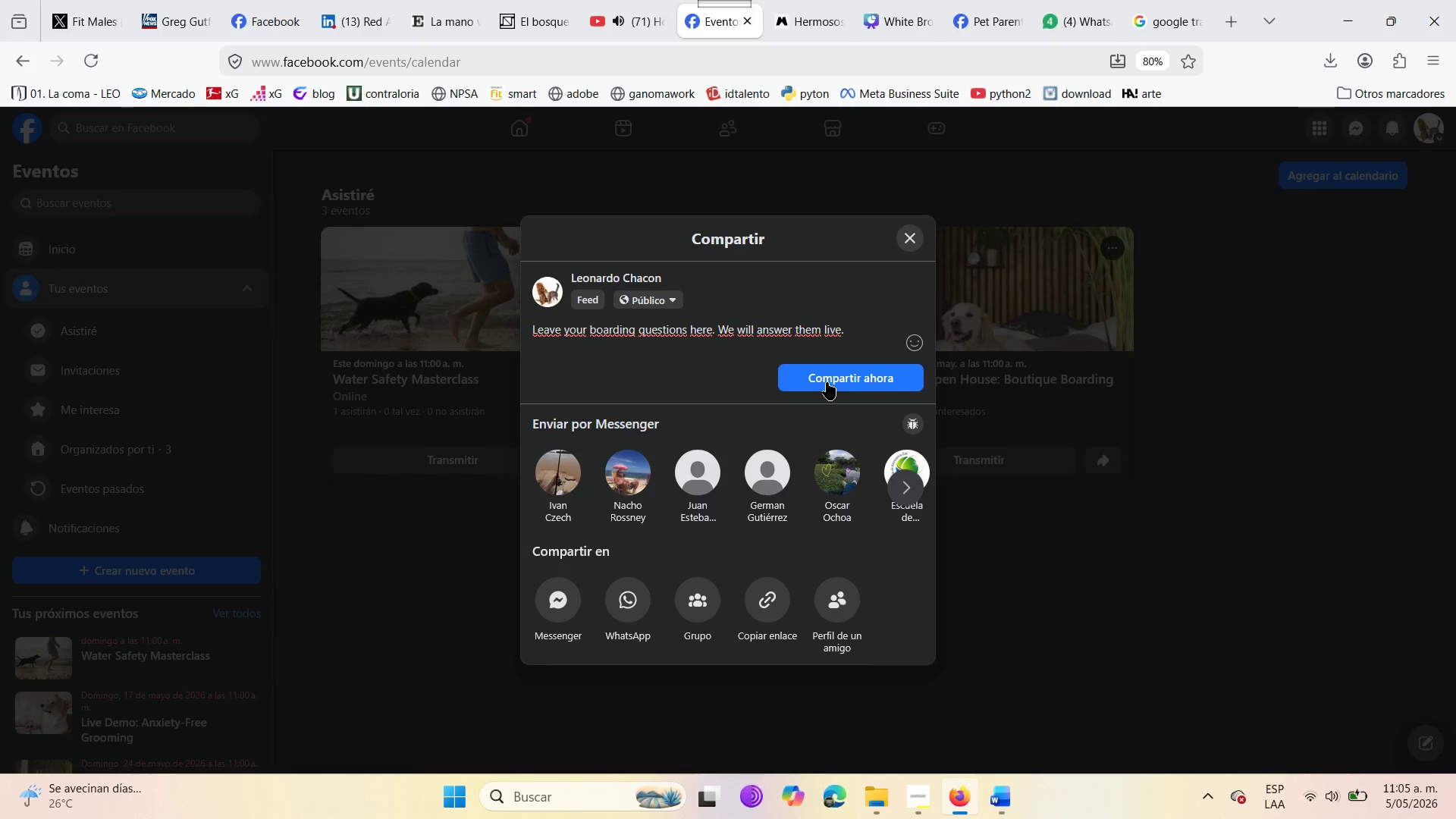 
left_click([827, 382])
 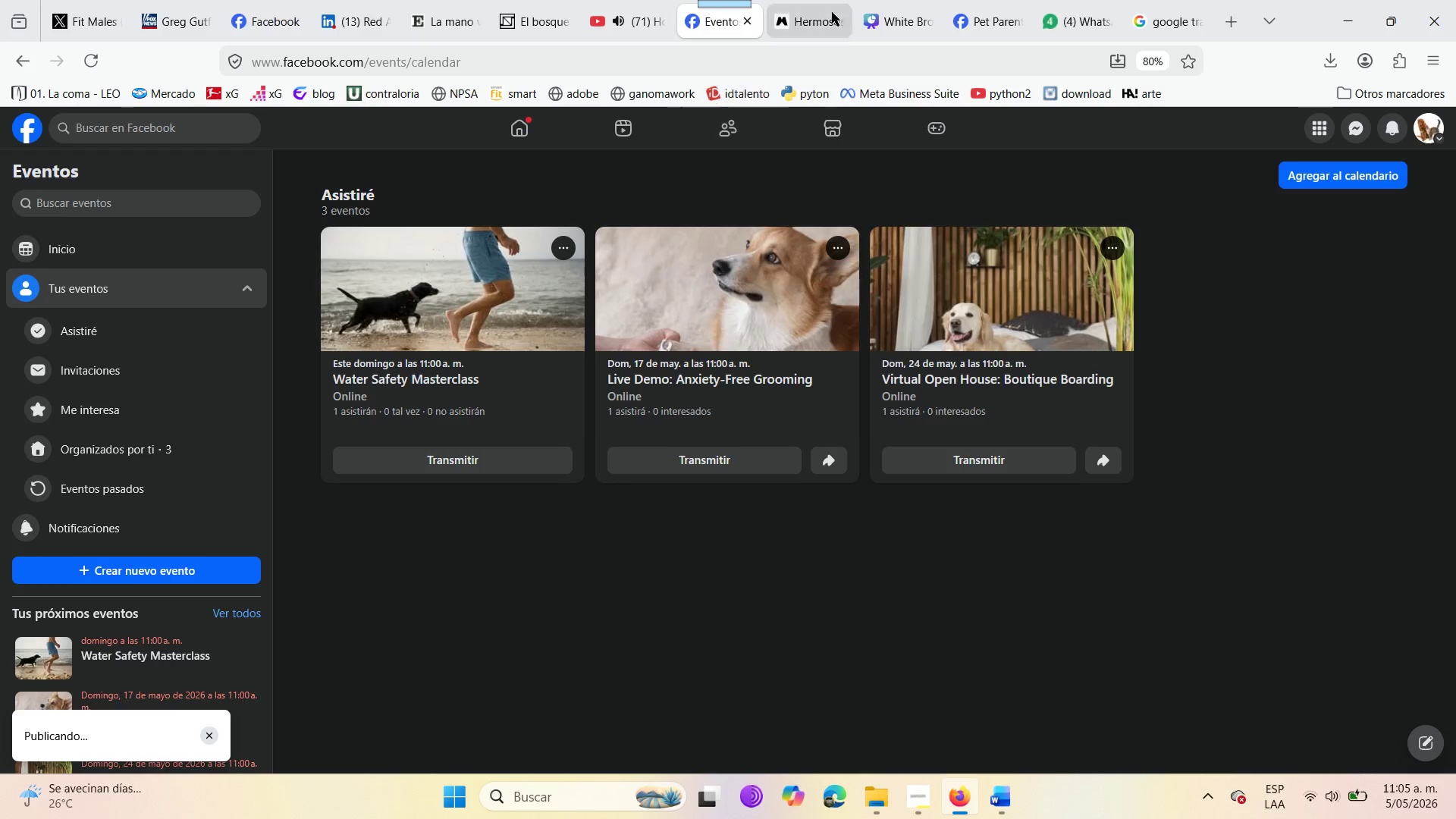 
left_click([962, 0])
 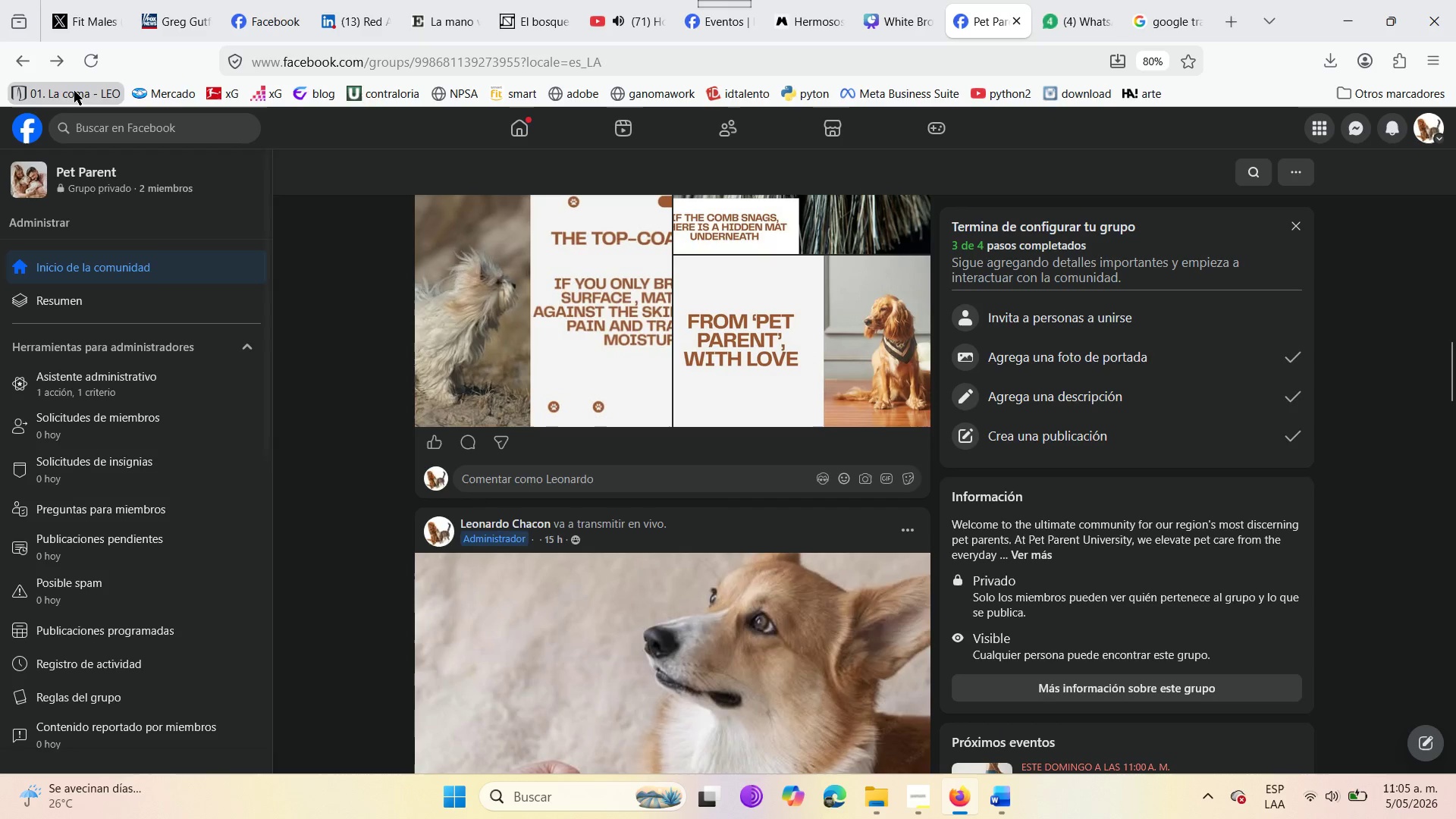 
left_click([74, 74])
 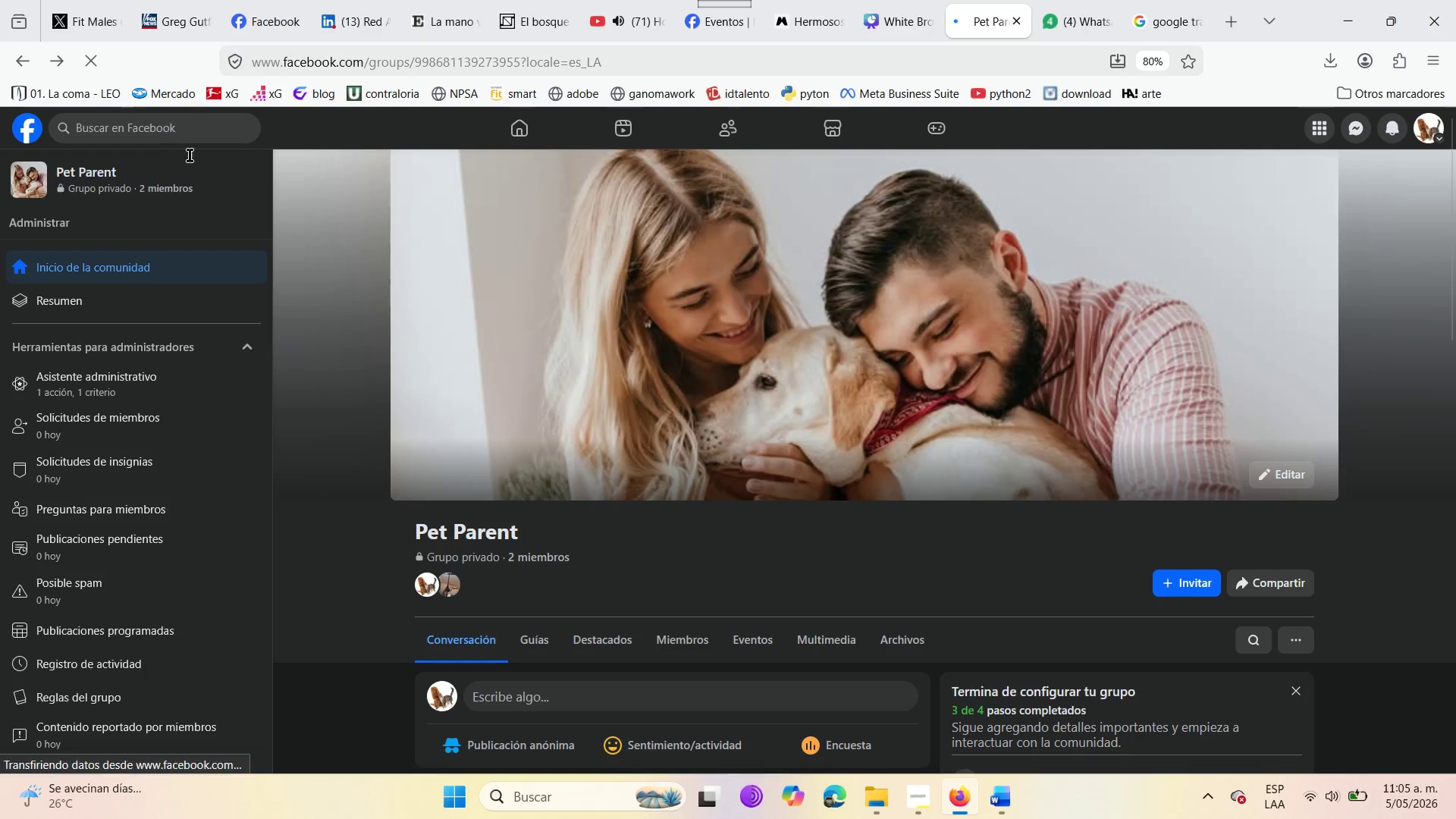 
scroll: coordinate [675, 368], scroll_direction: down, amount: 7.0
 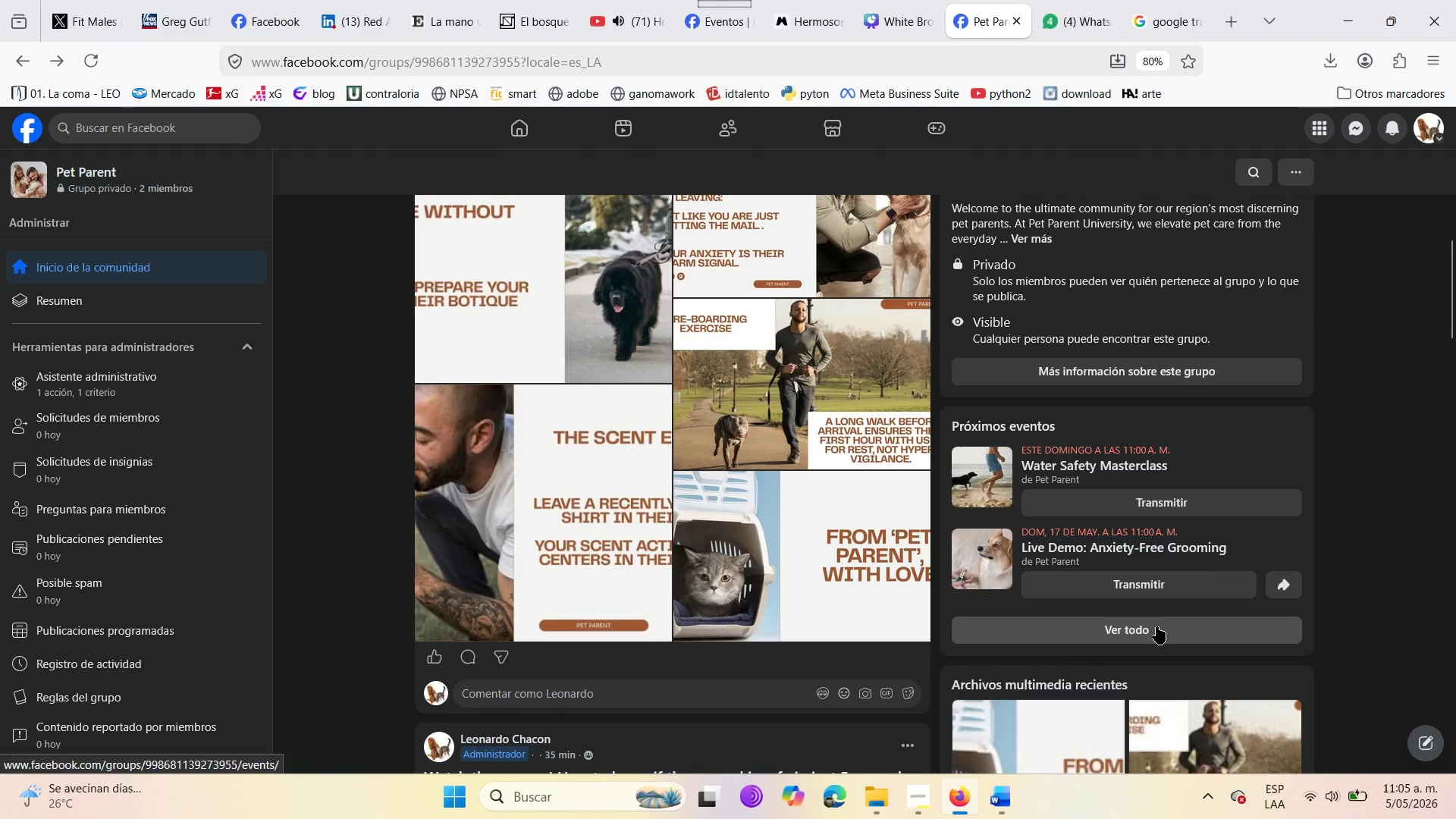 
left_click([1156, 626])
 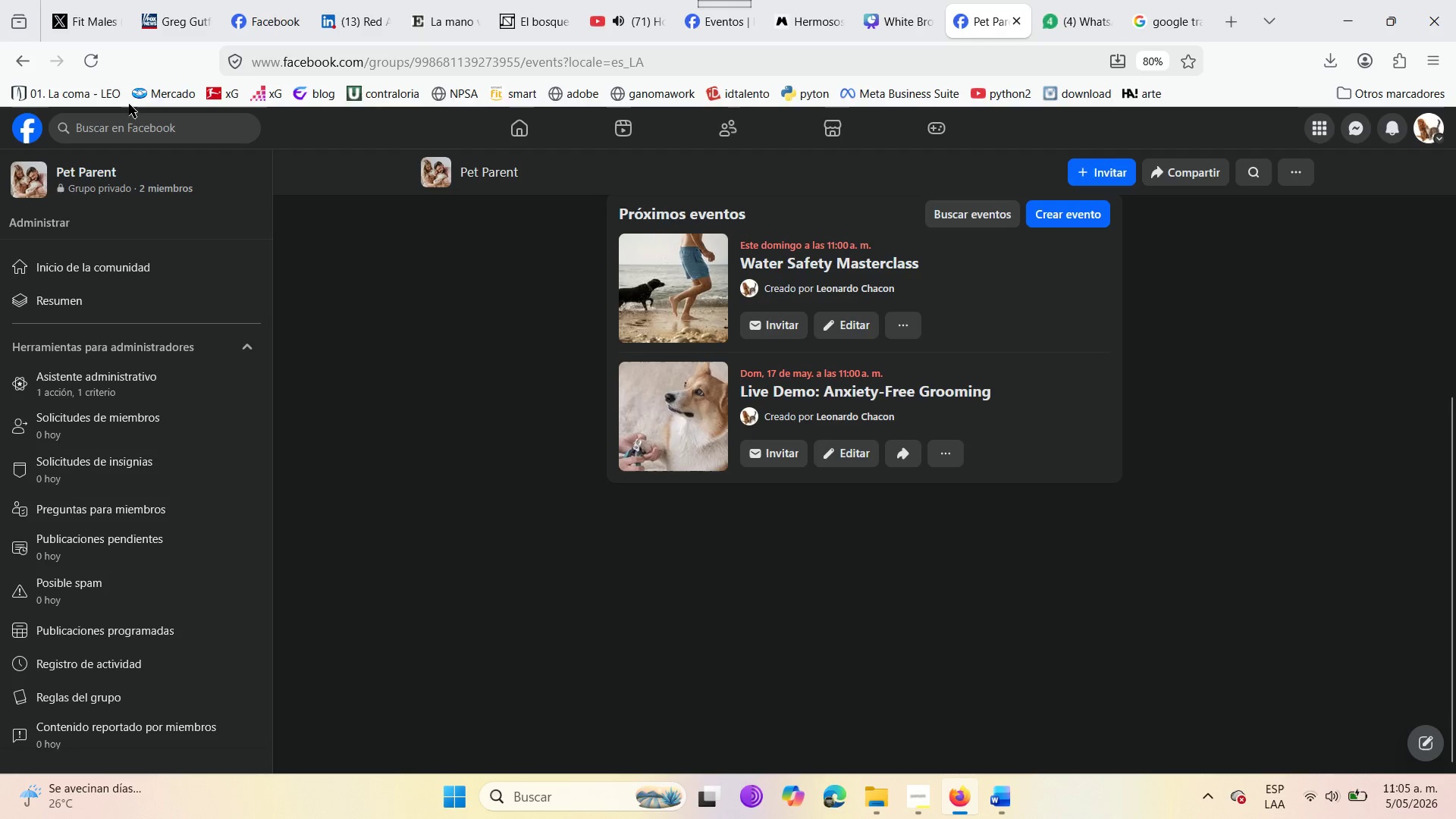 
double_click([26, 55])
 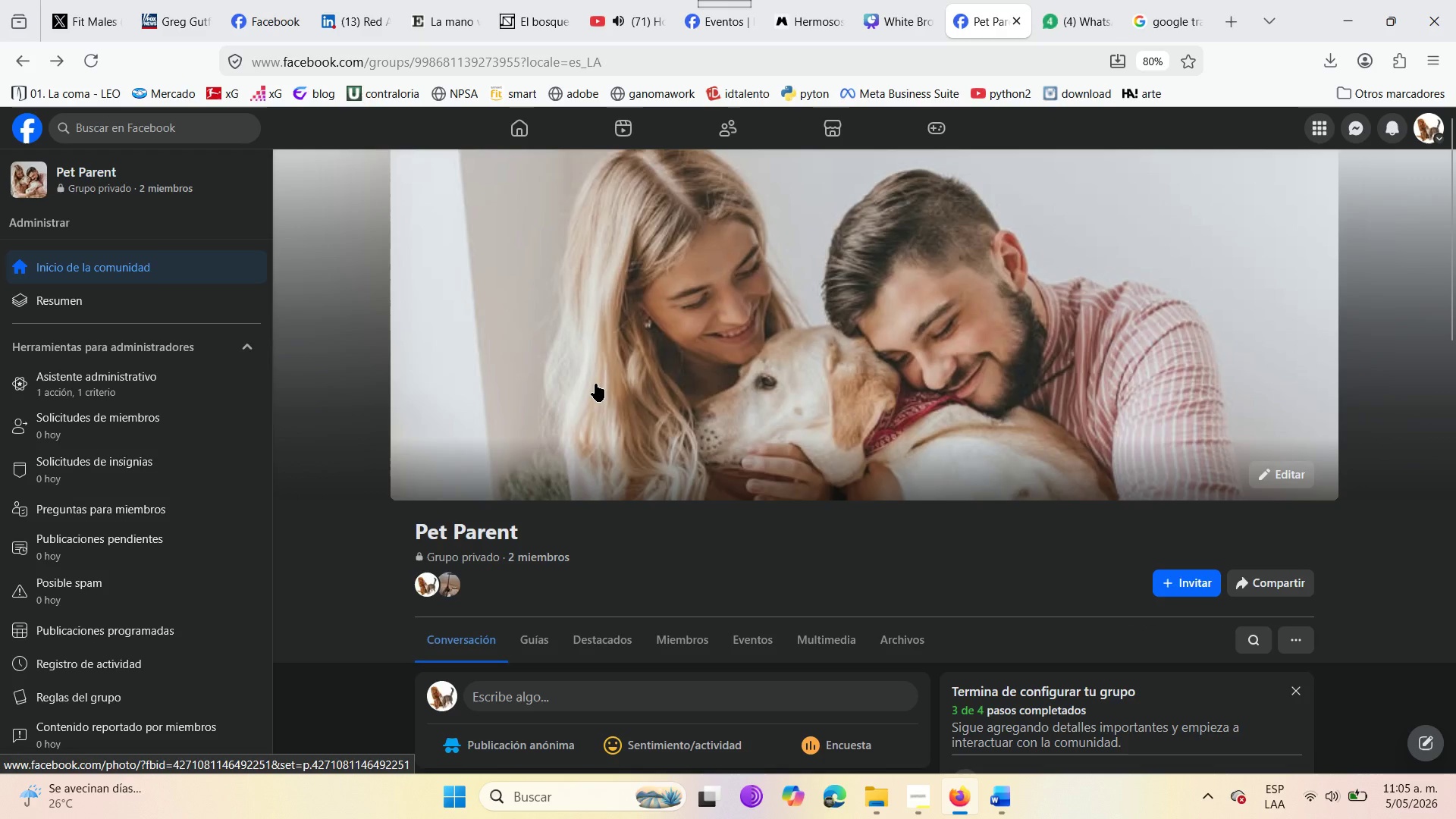 
scroll: coordinate [661, 592], scroll_direction: down, amount: 25.0
 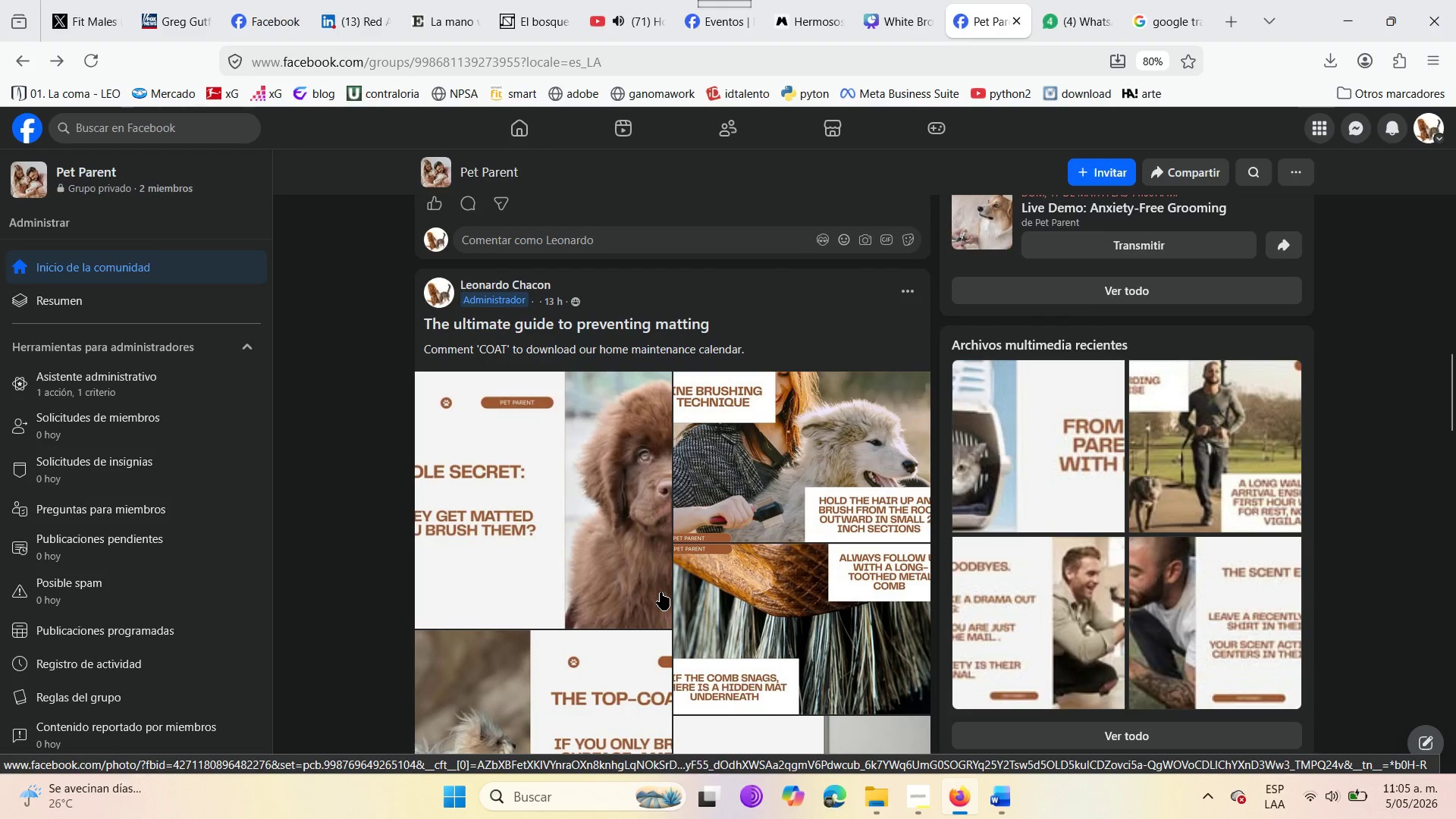 
scroll: coordinate [661, 592], scroll_direction: down, amount: 7.0
 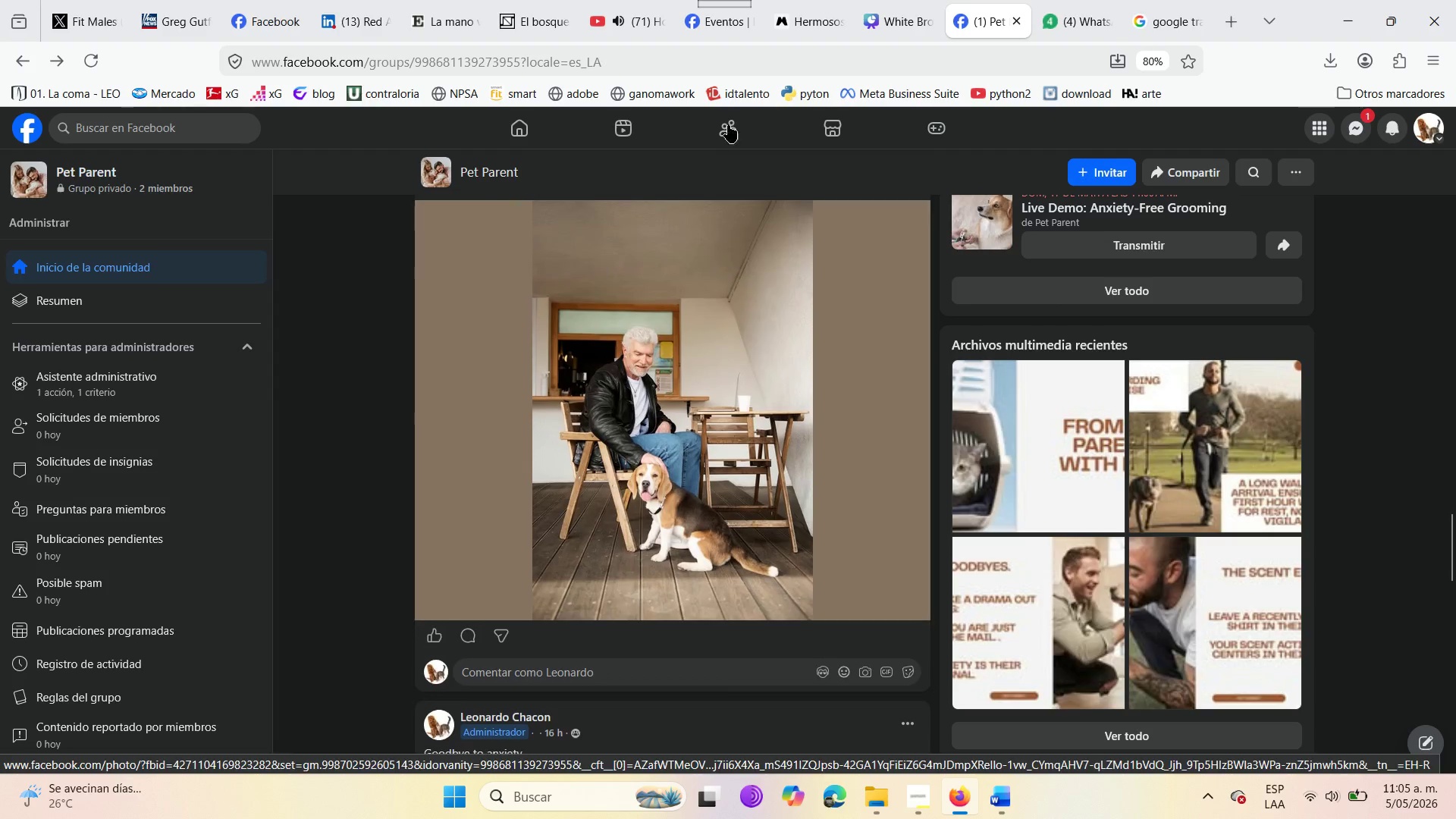 
left_click([708, 27])
 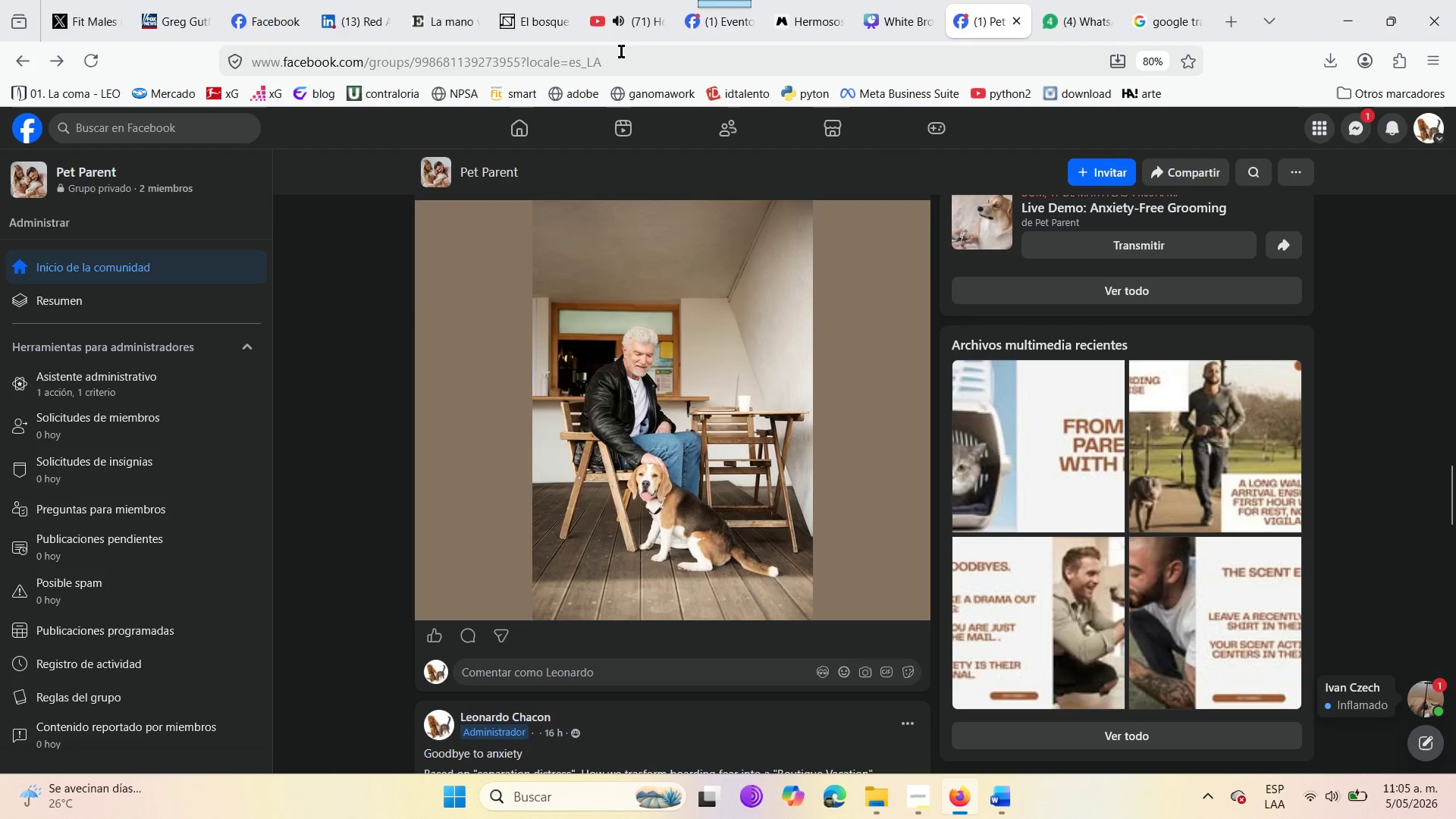 
wait(6.42)
 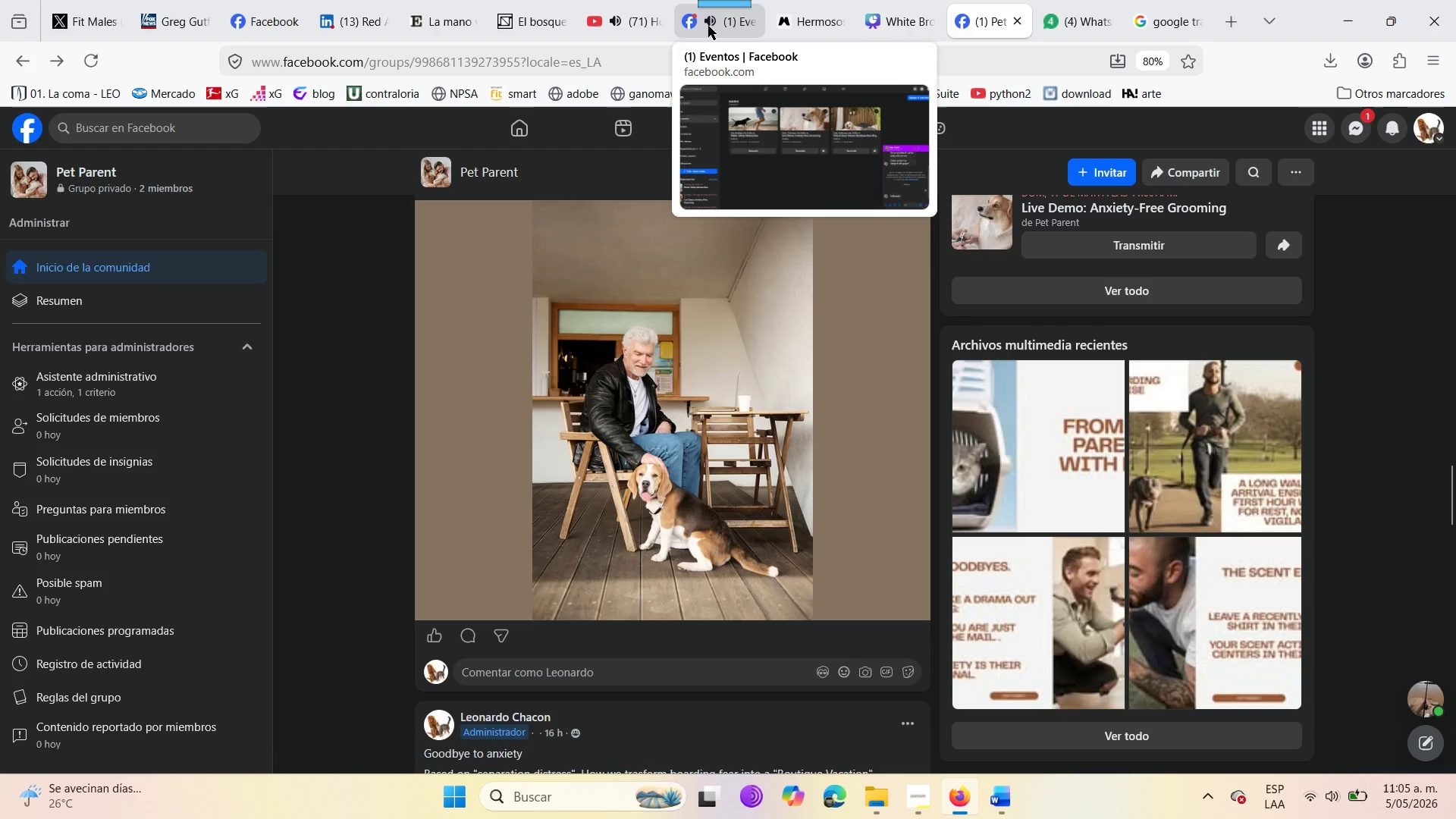 
left_click([718, 27])
 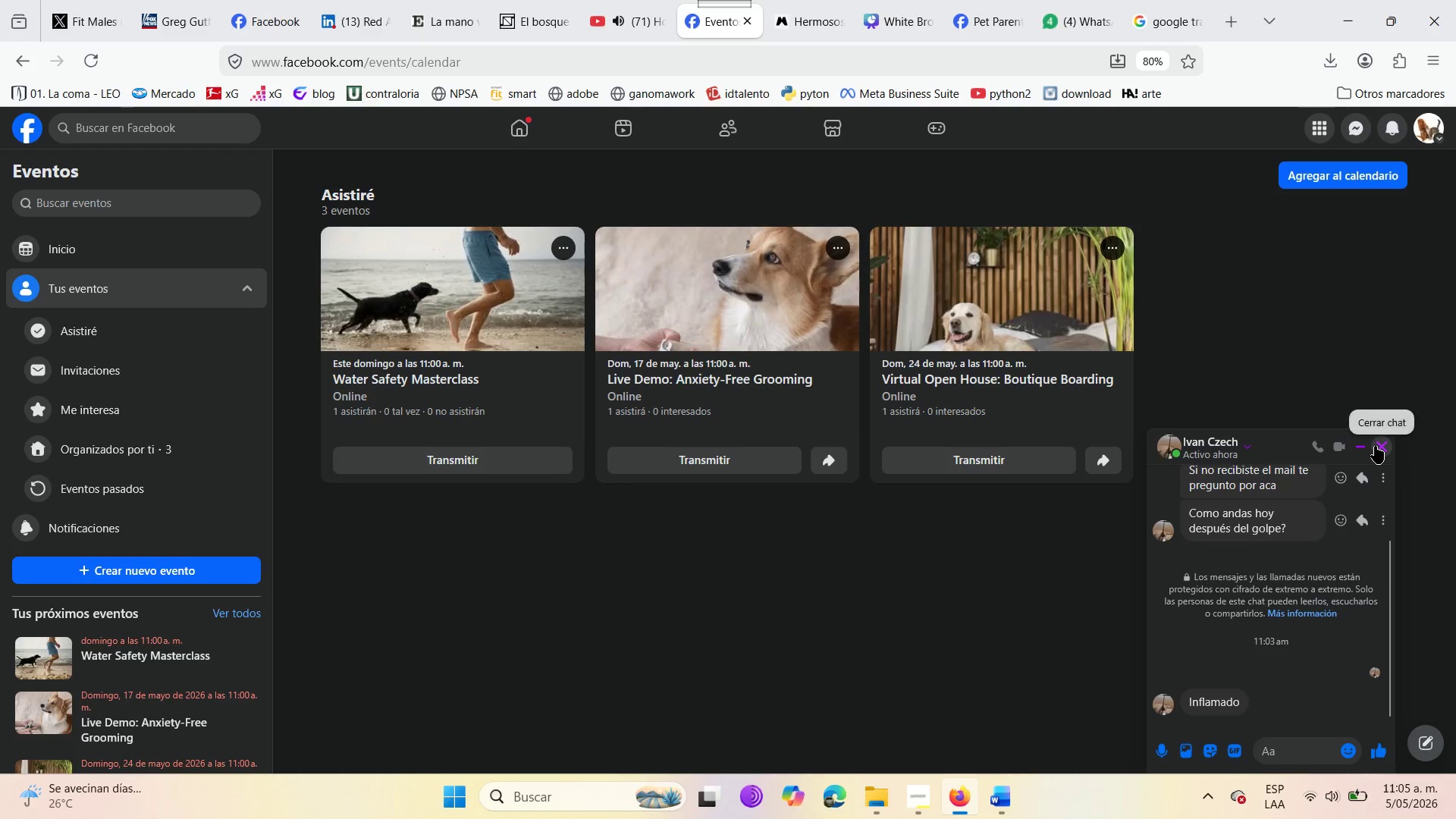 
left_click([1375, 446])
 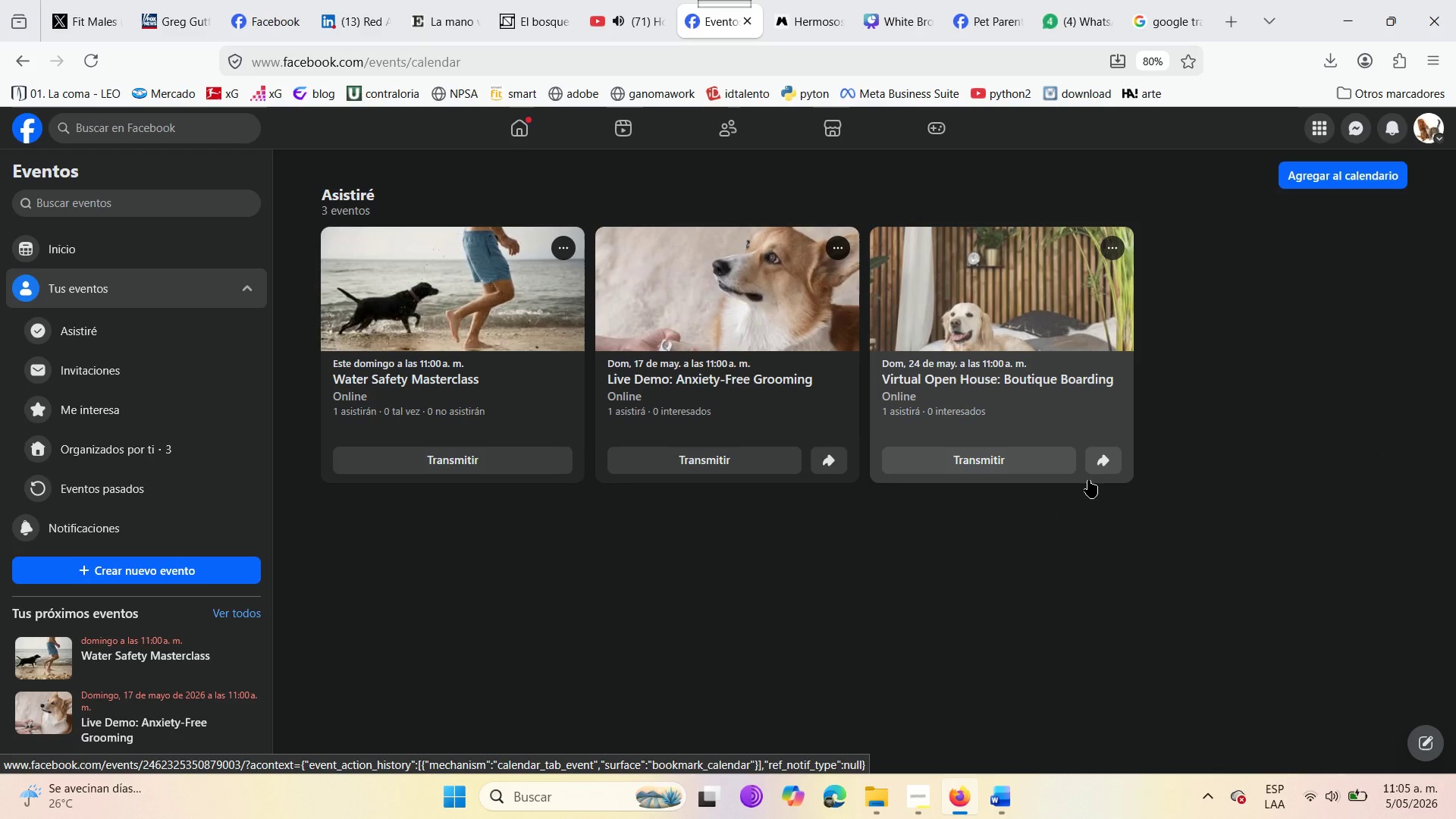 
left_click([1109, 256])
 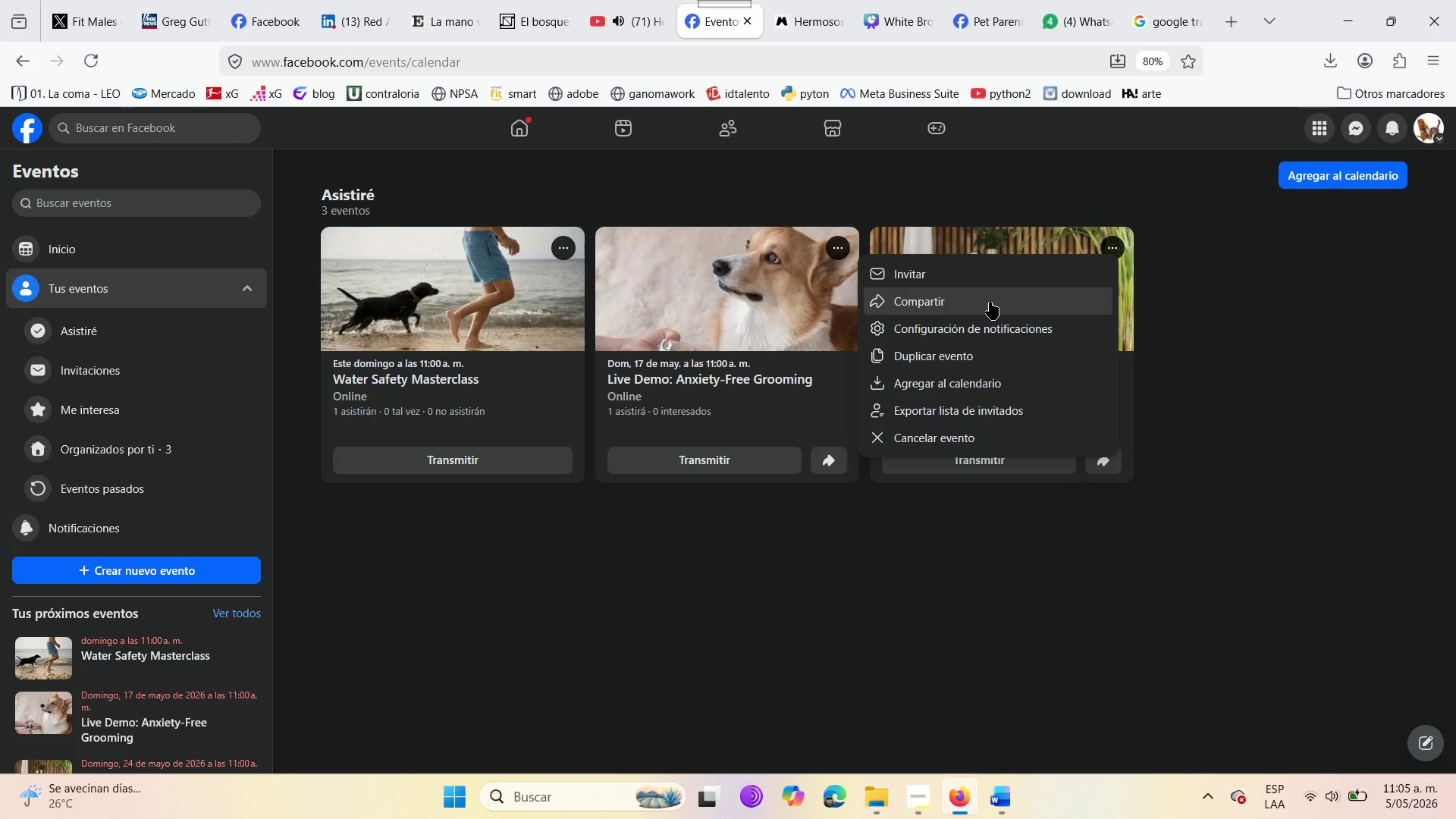 
left_click([955, 557])
 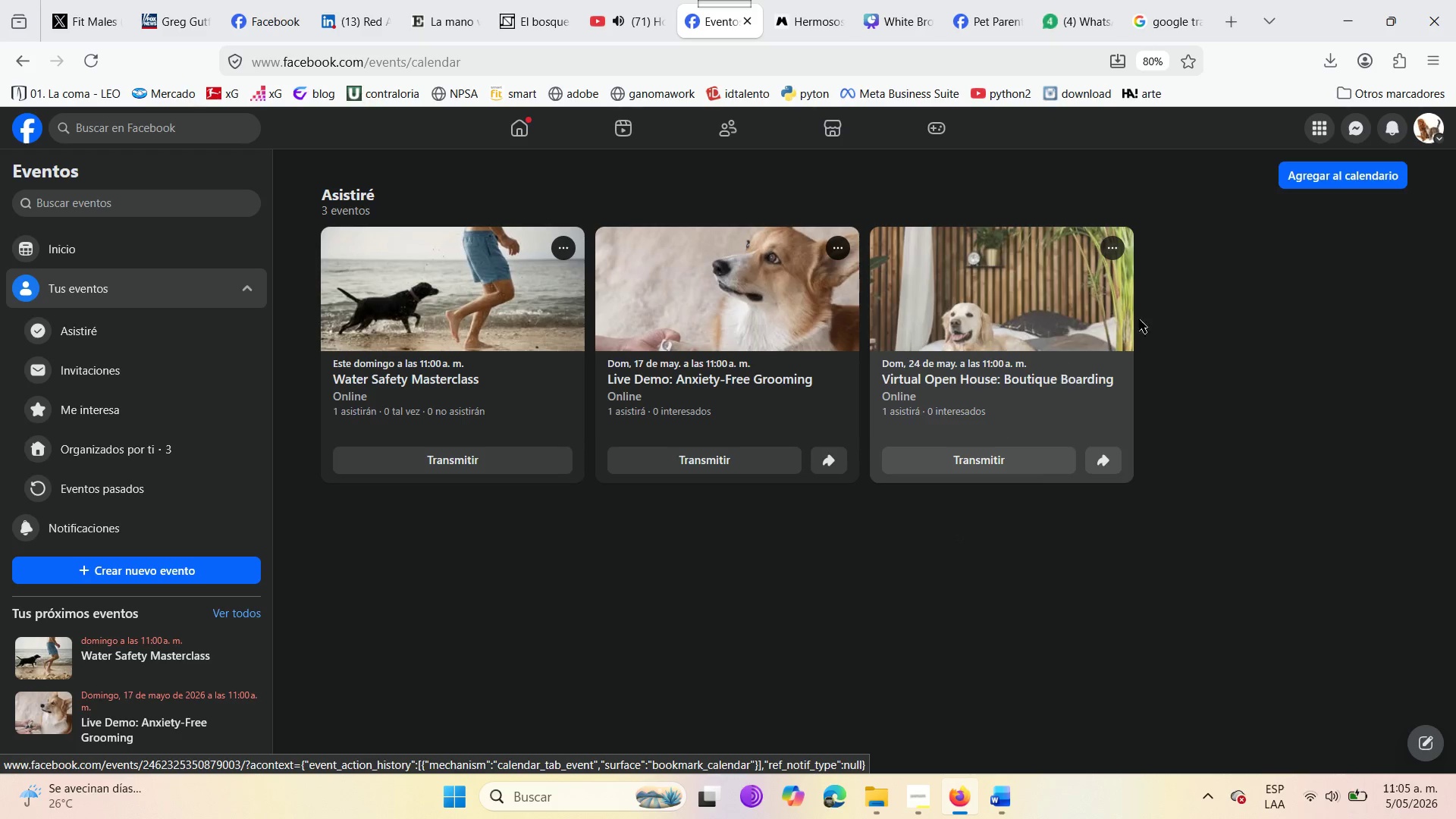 
left_click([1109, 233])
 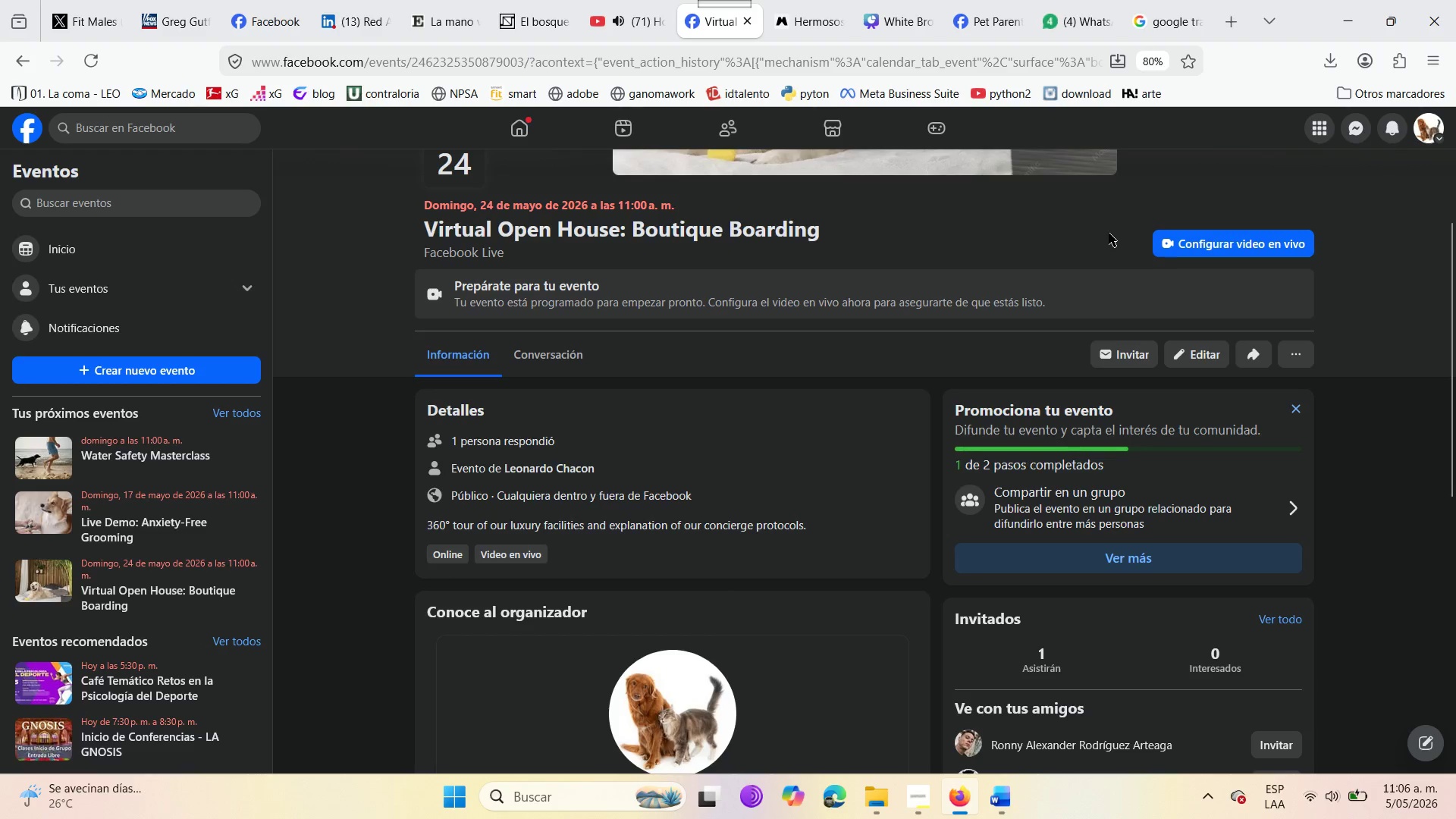 
scroll: coordinate [629, 584], scroll_direction: down, amount: 1.0
 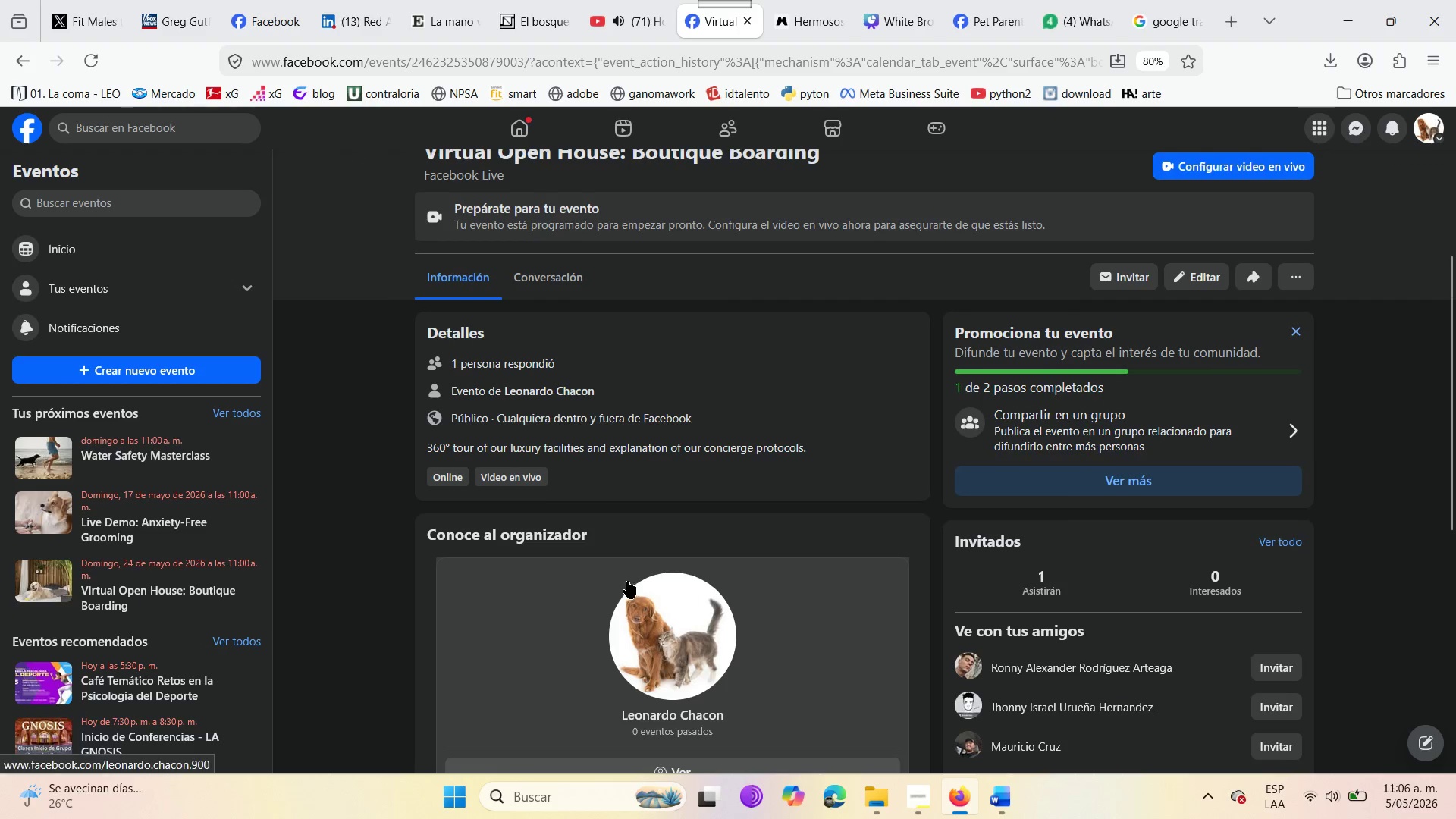 
scroll: coordinate [589, 447], scroll_direction: up, amount: 4.0
 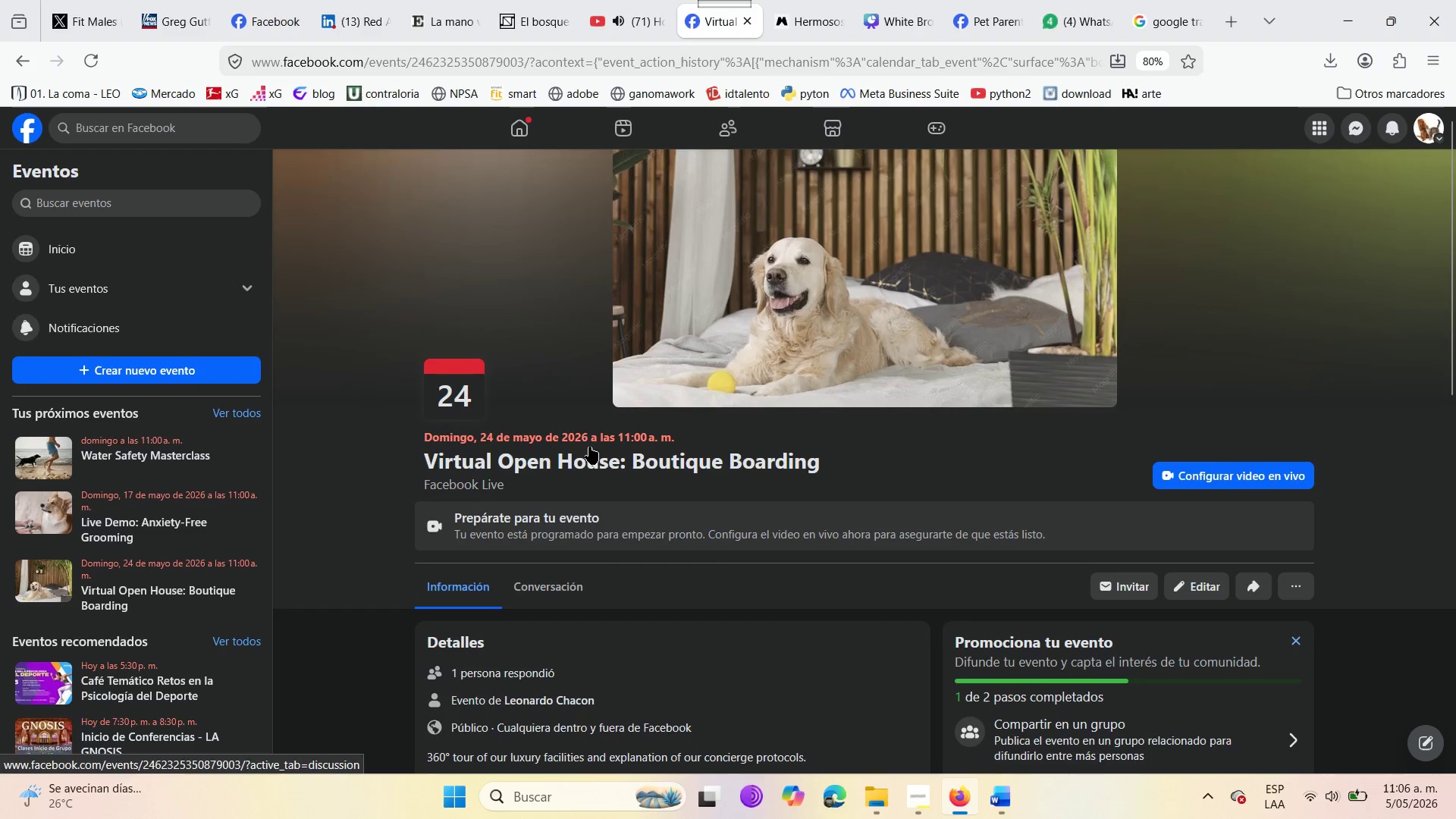 
scroll: coordinate [589, 447], scroll_direction: down, amount: 4.0
 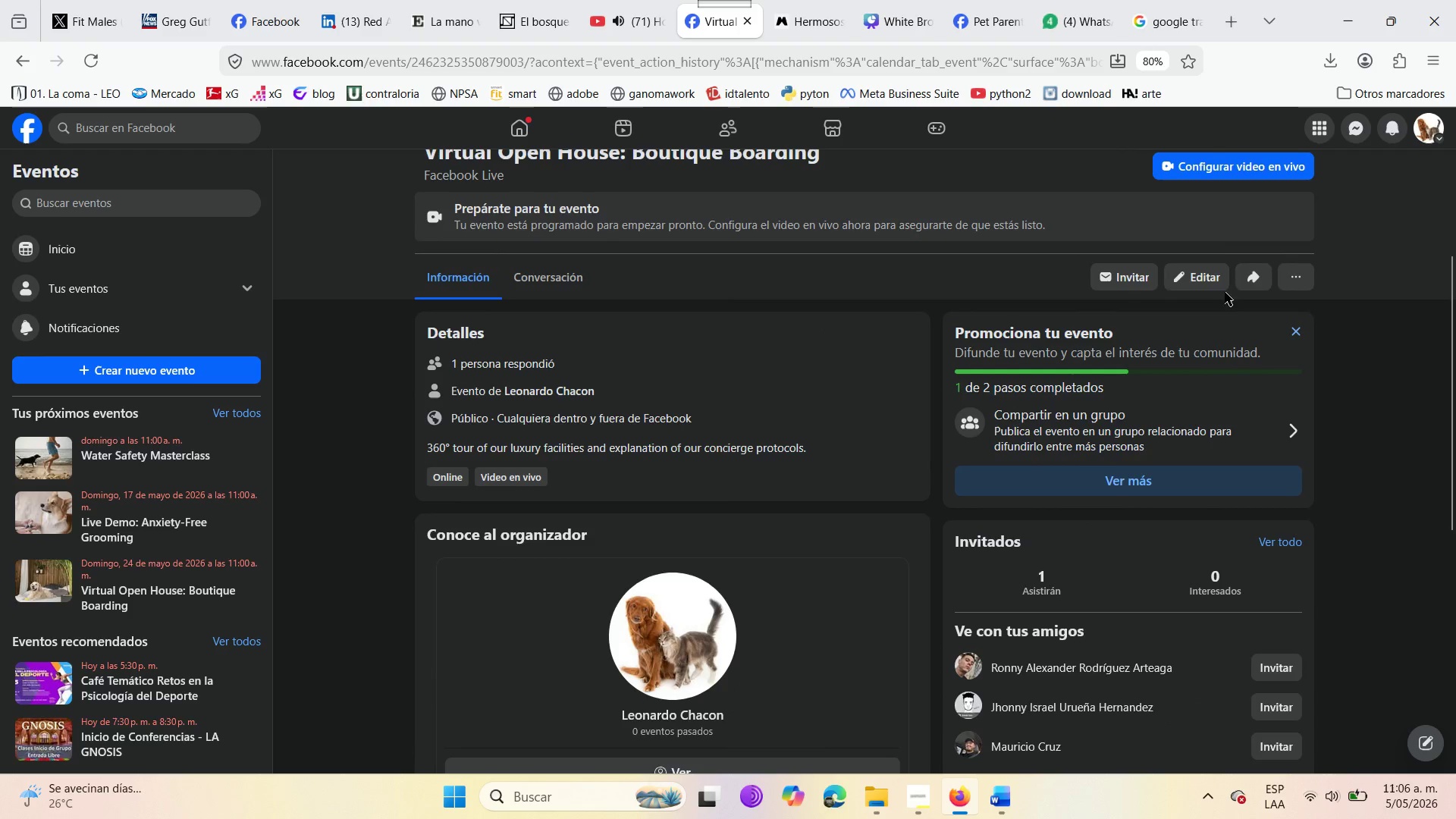 
left_click([1242, 281])
 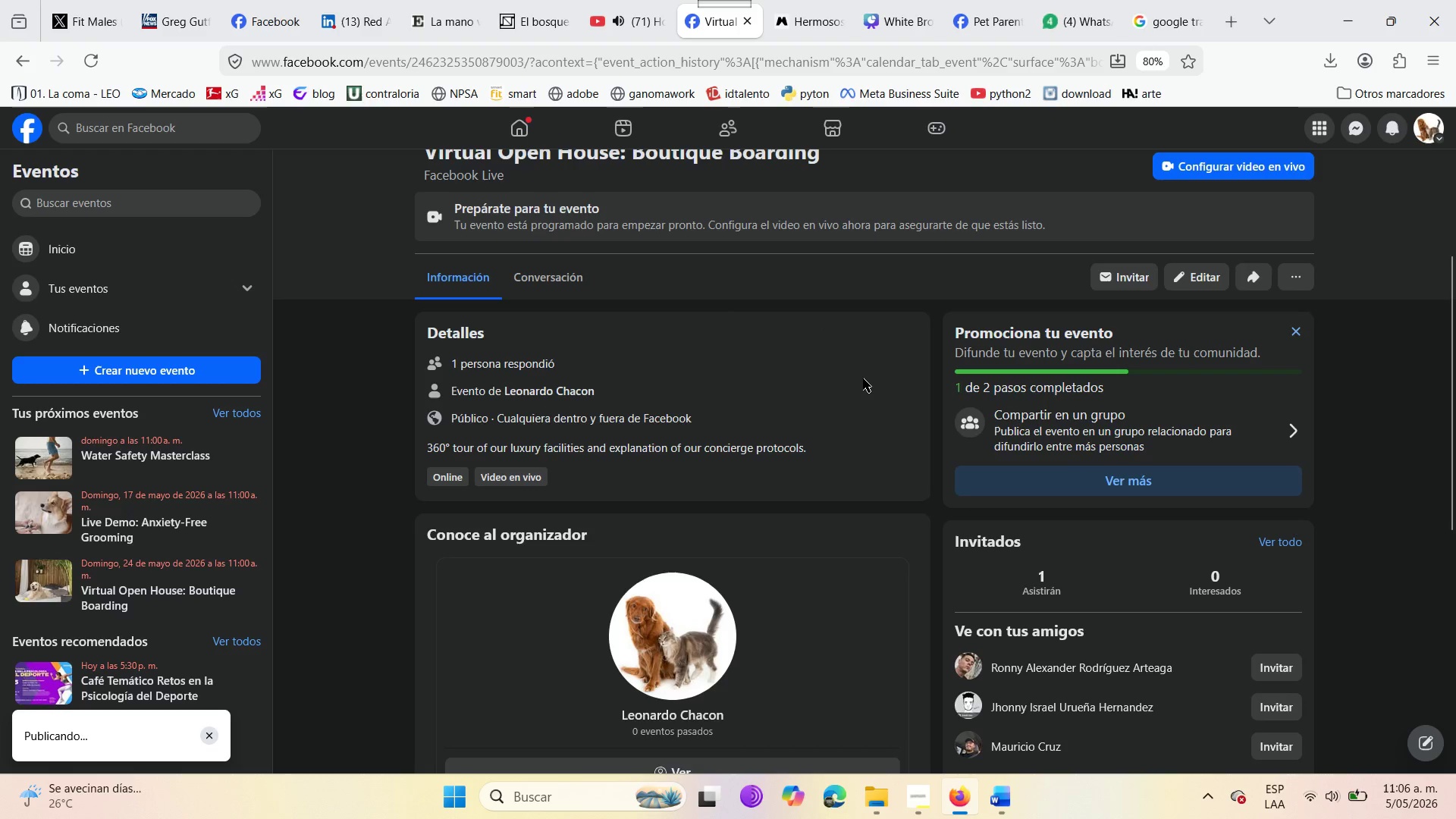 
wait(5.31)
 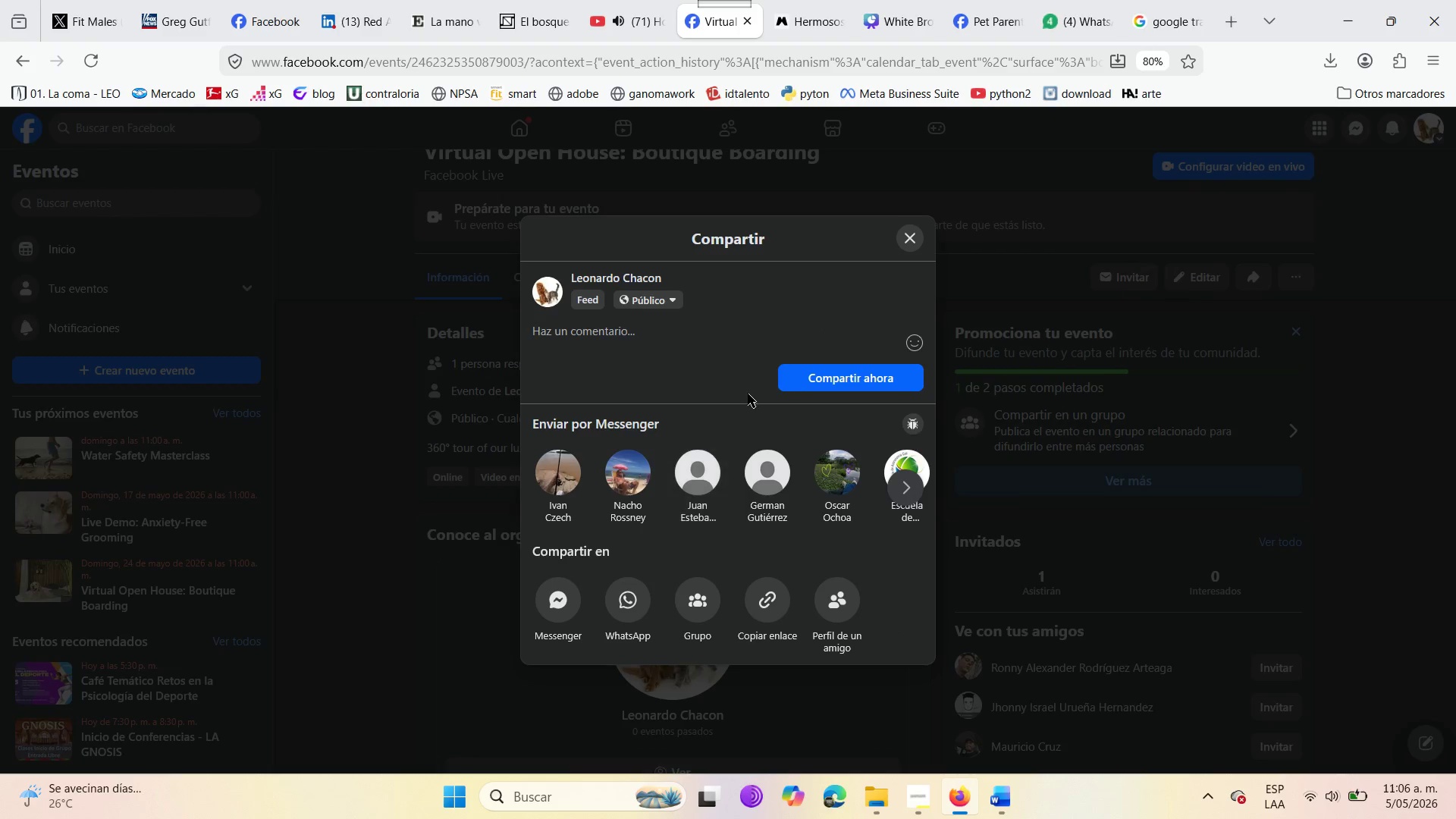 
scroll: coordinate [598, 597], scroll_direction: down, amount: 8.0
 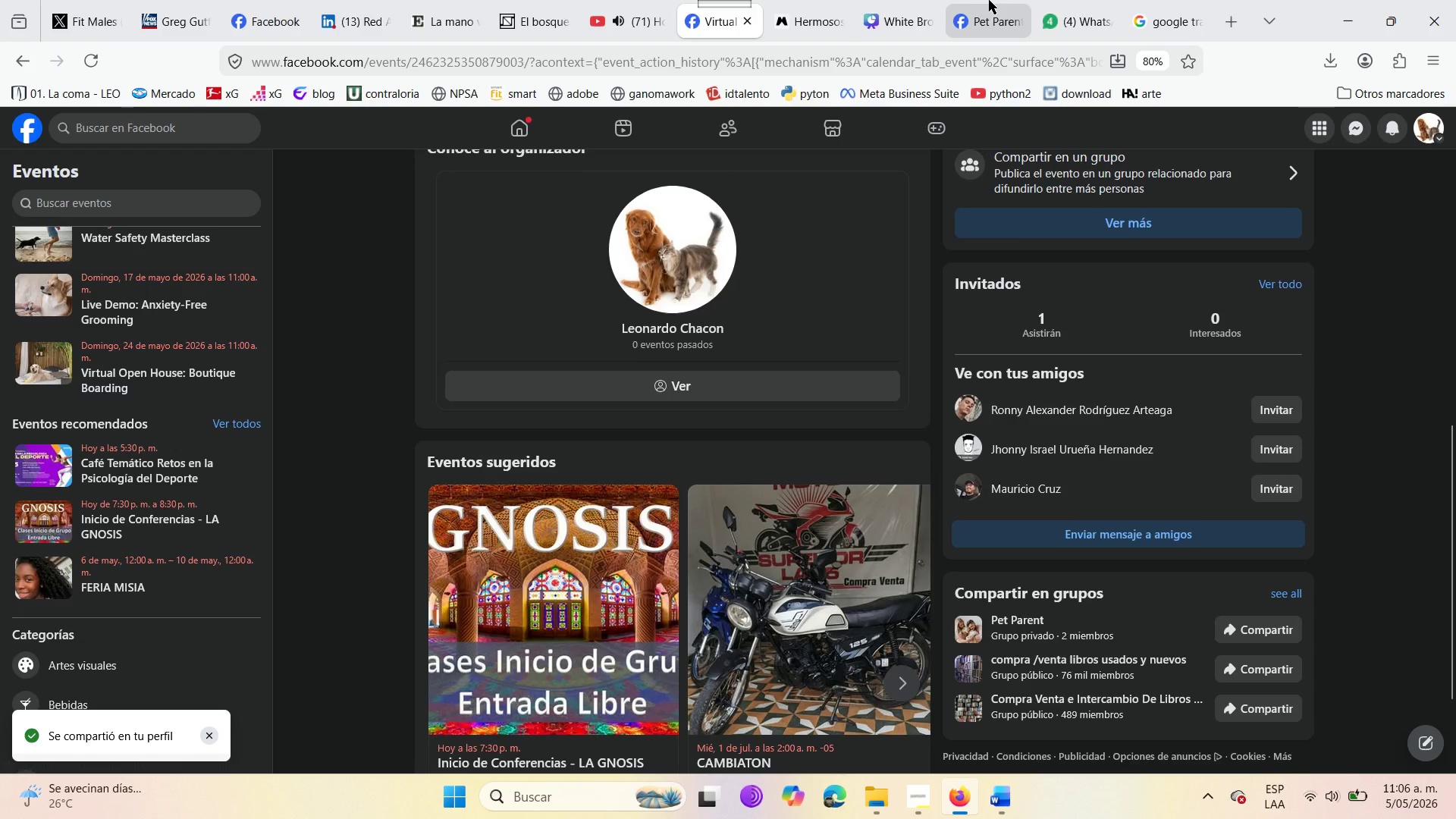 
left_click([990, 0])
 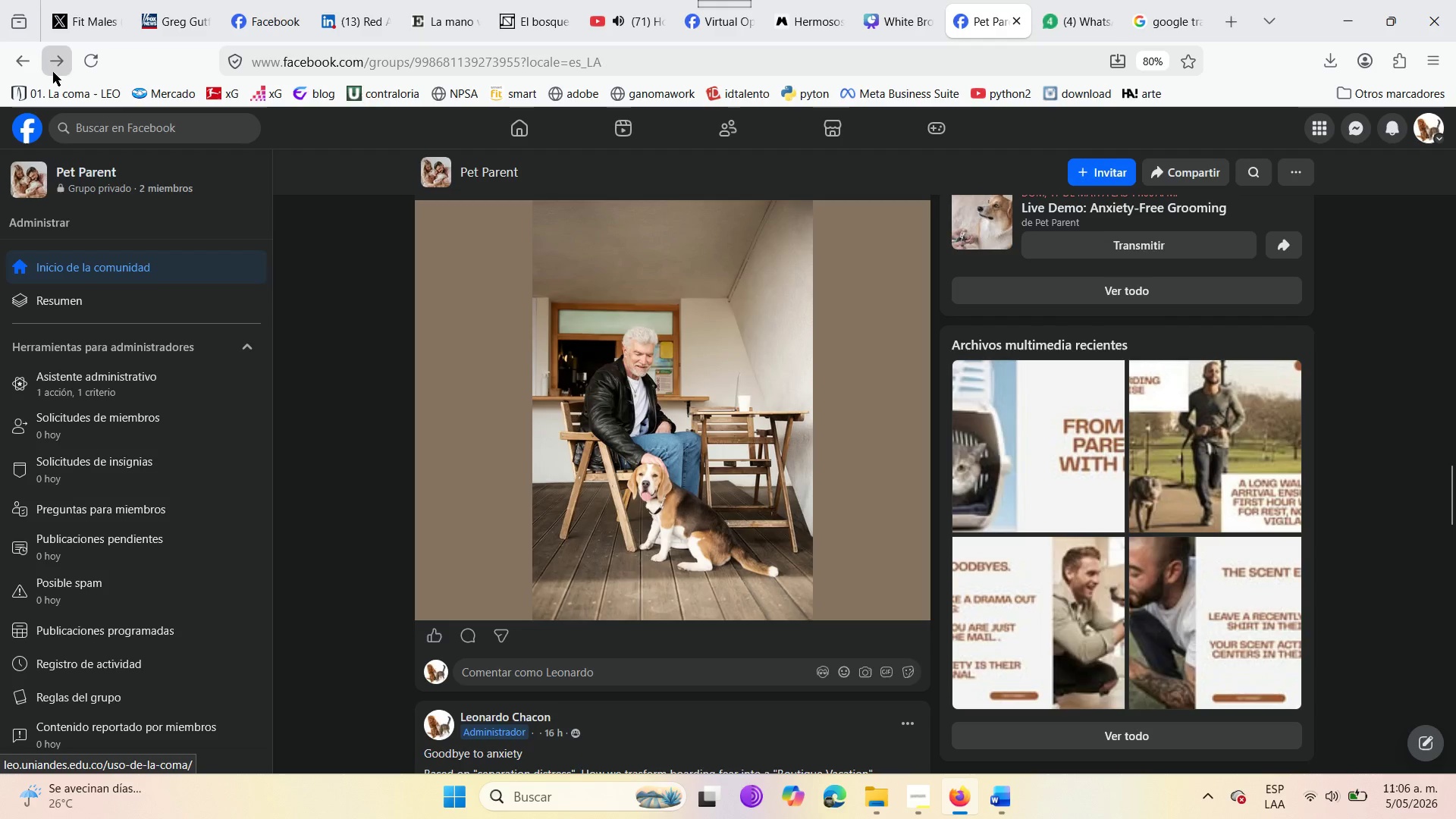 